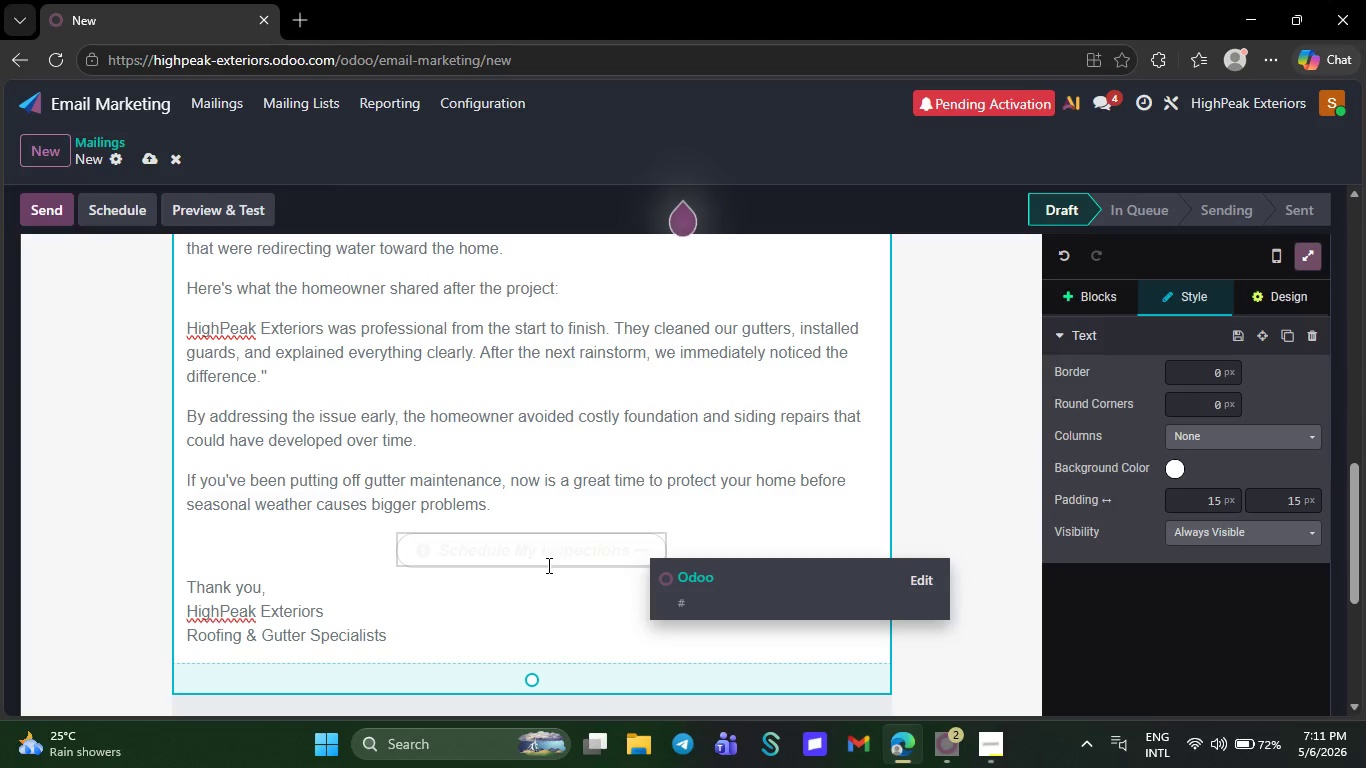 
left_click([911, 572])
 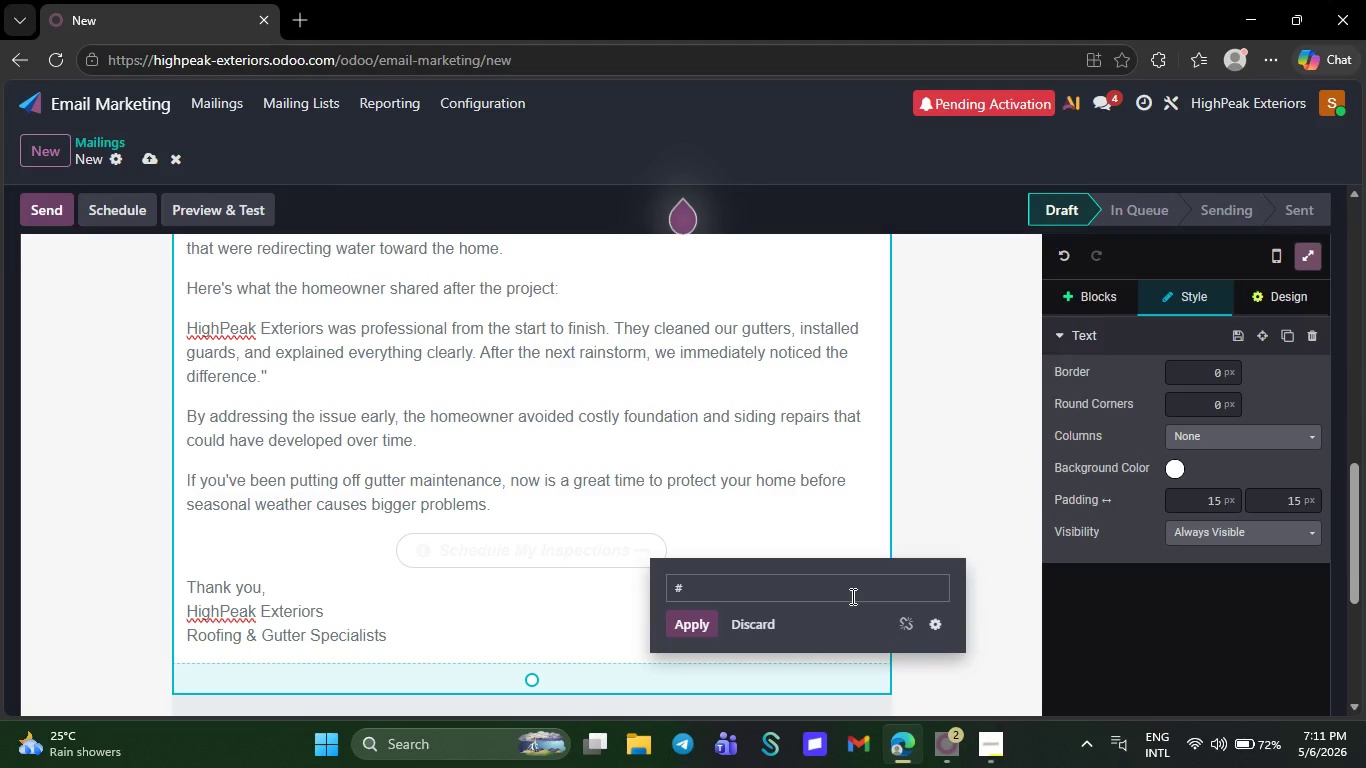 
left_click([848, 594])
 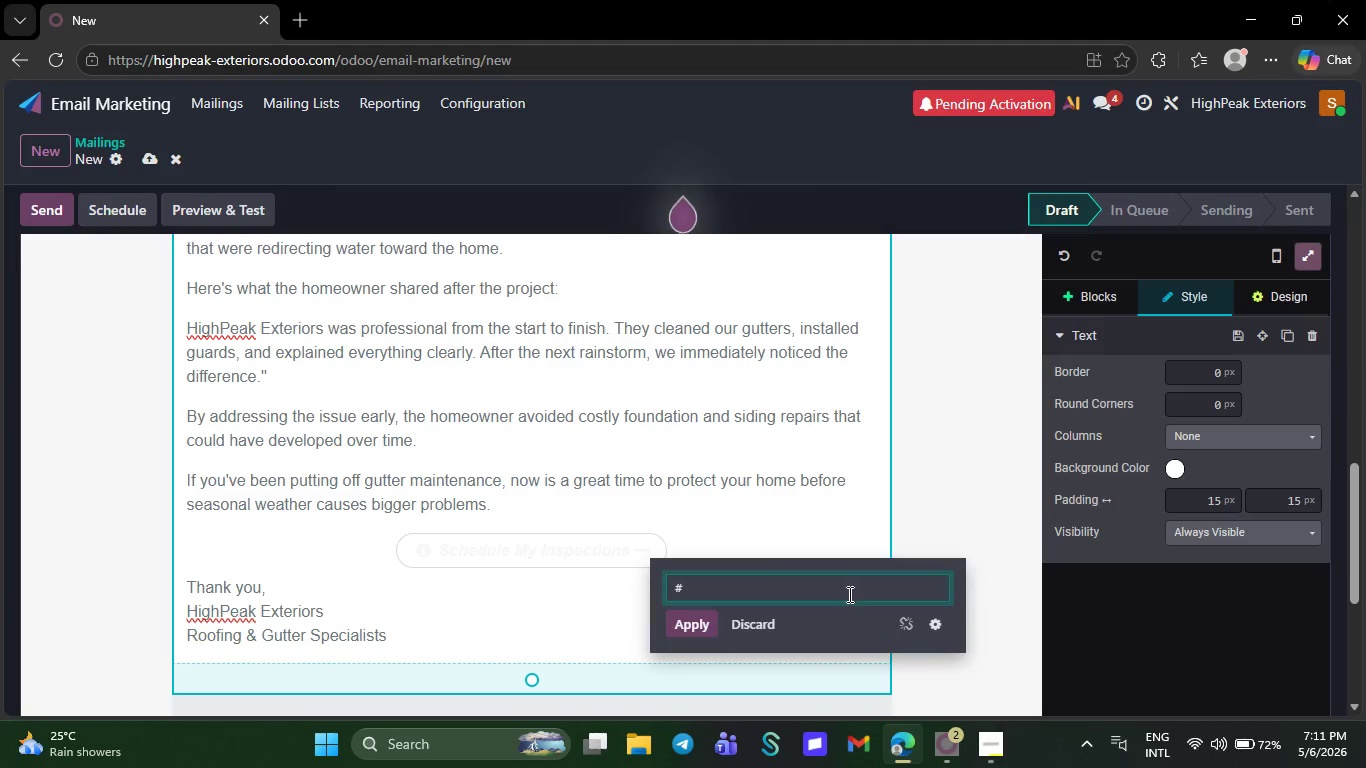 
key(Backspace)
 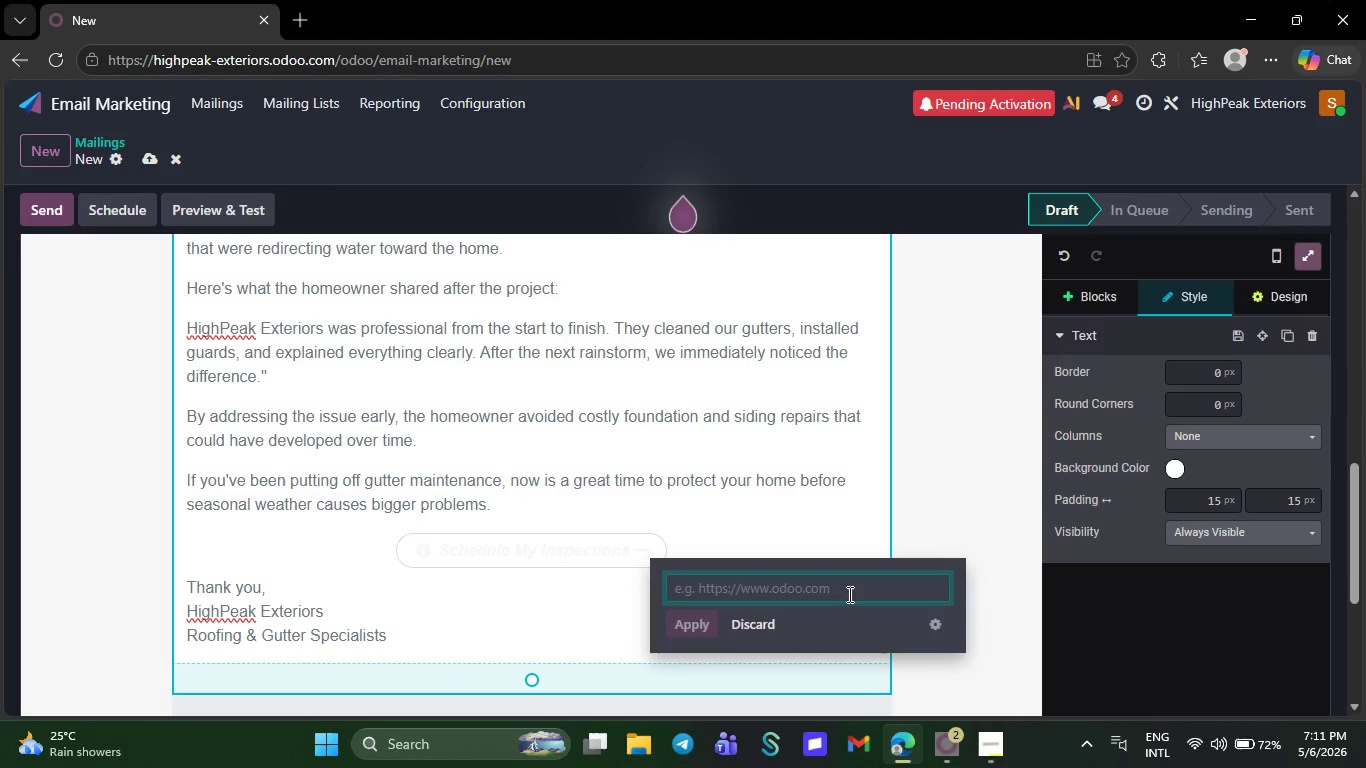 
type(htt)
 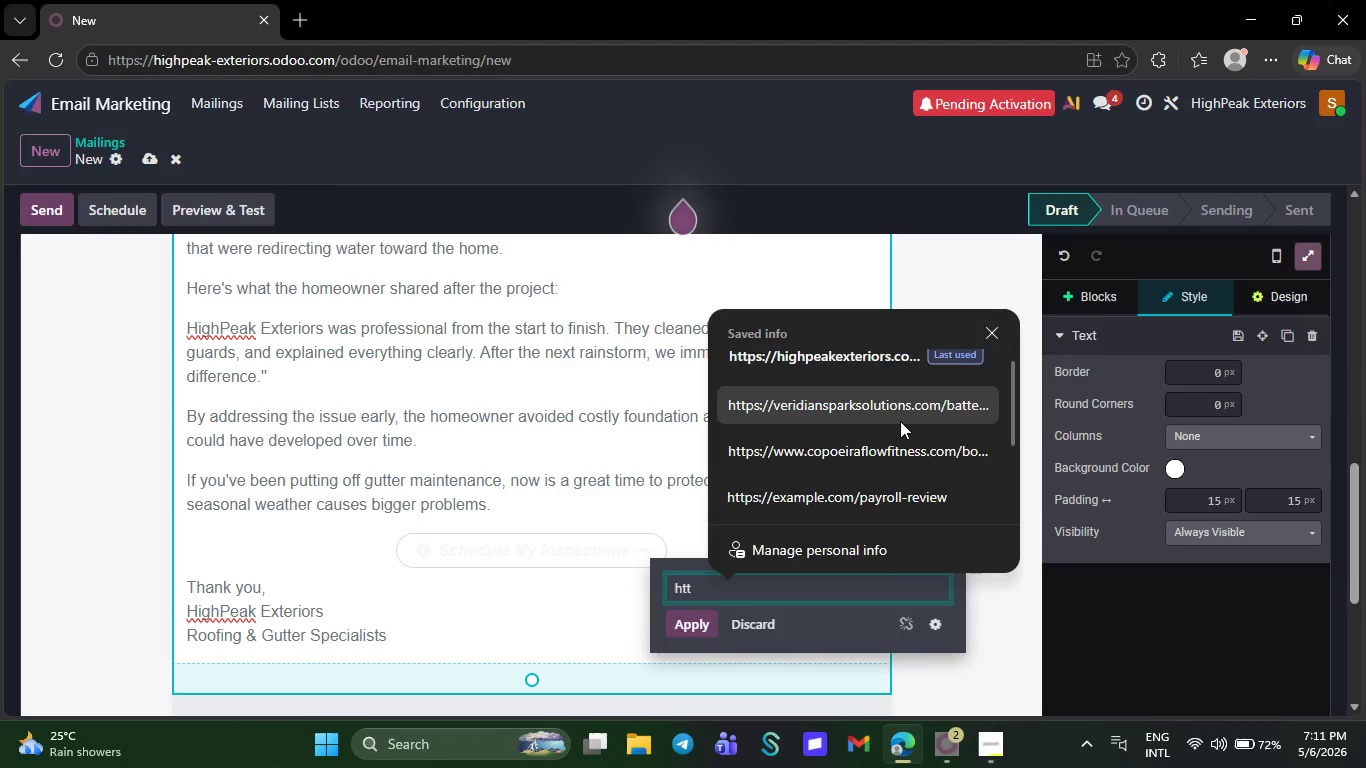 
left_click([878, 359])
 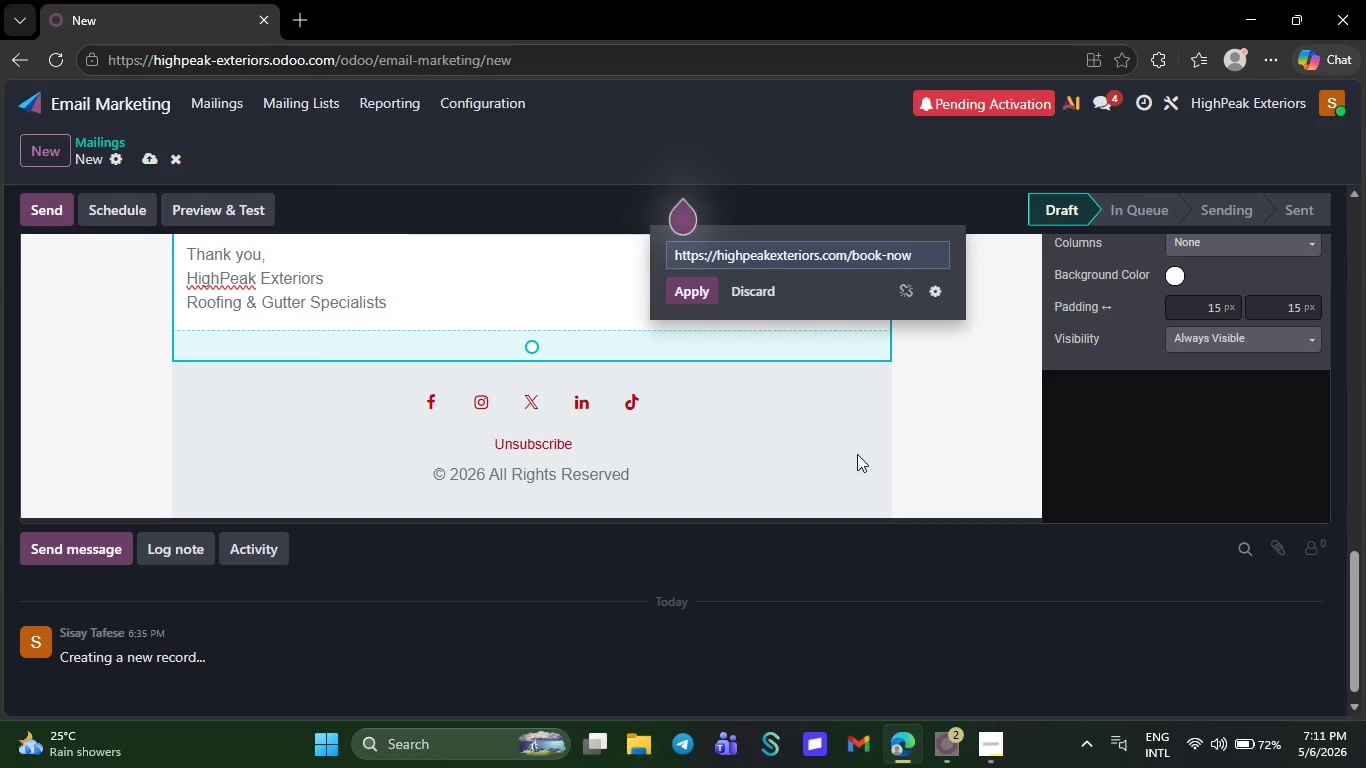 
left_click([873, 380])
 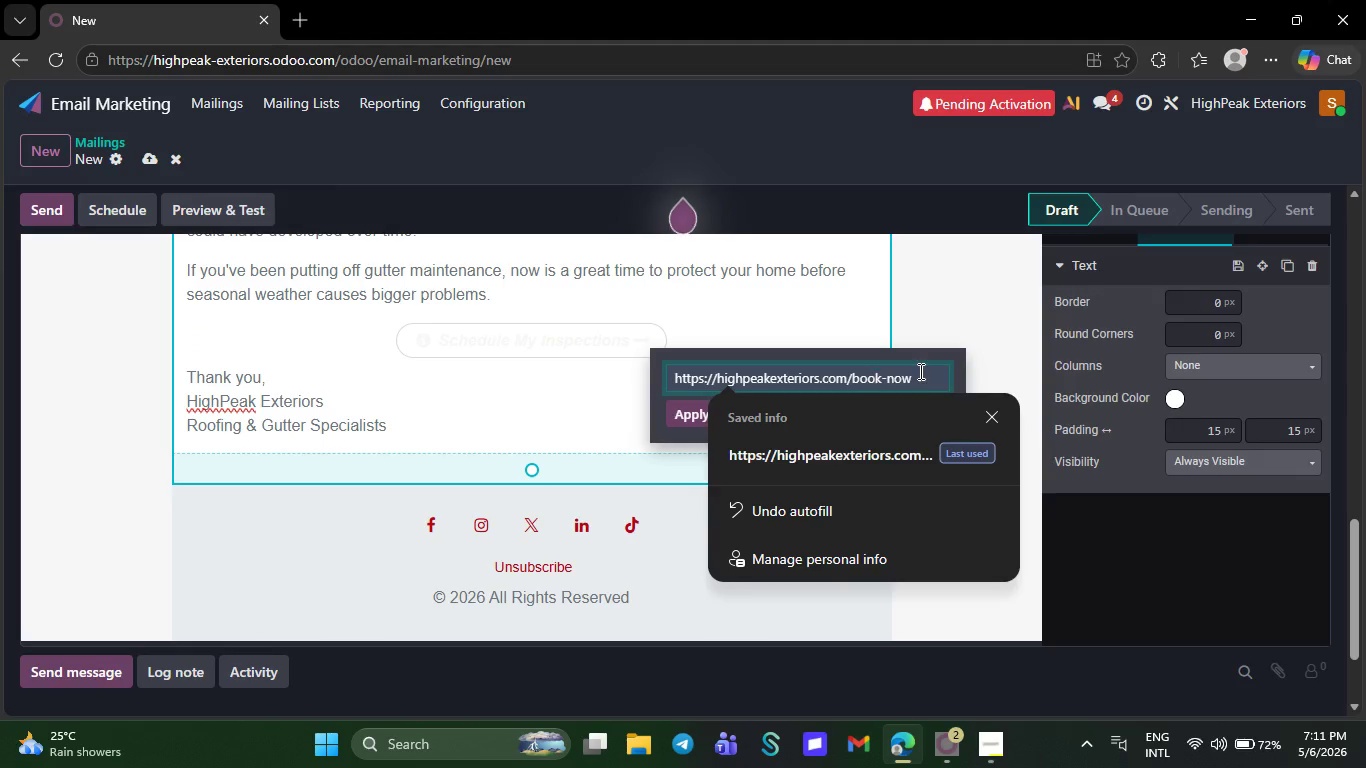 
left_click([917, 376])
 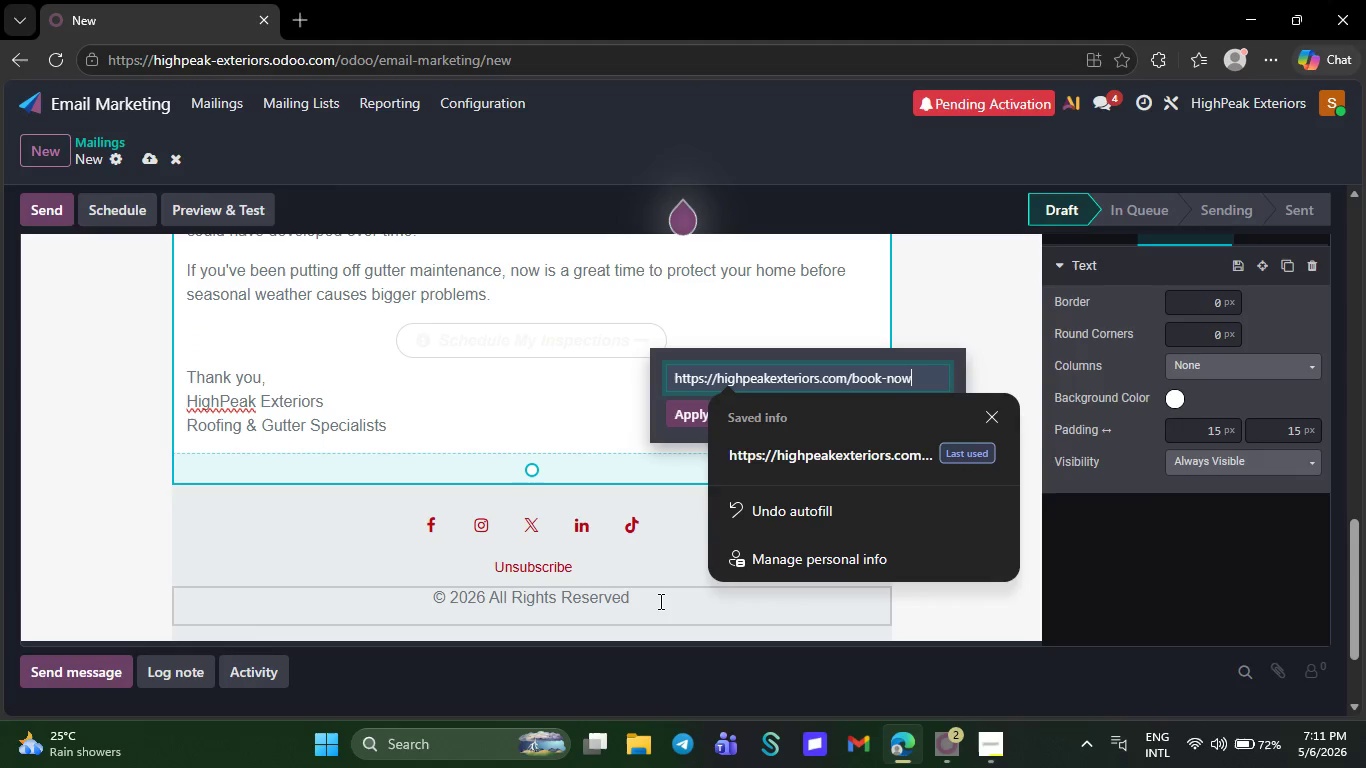 
wait(6.16)
 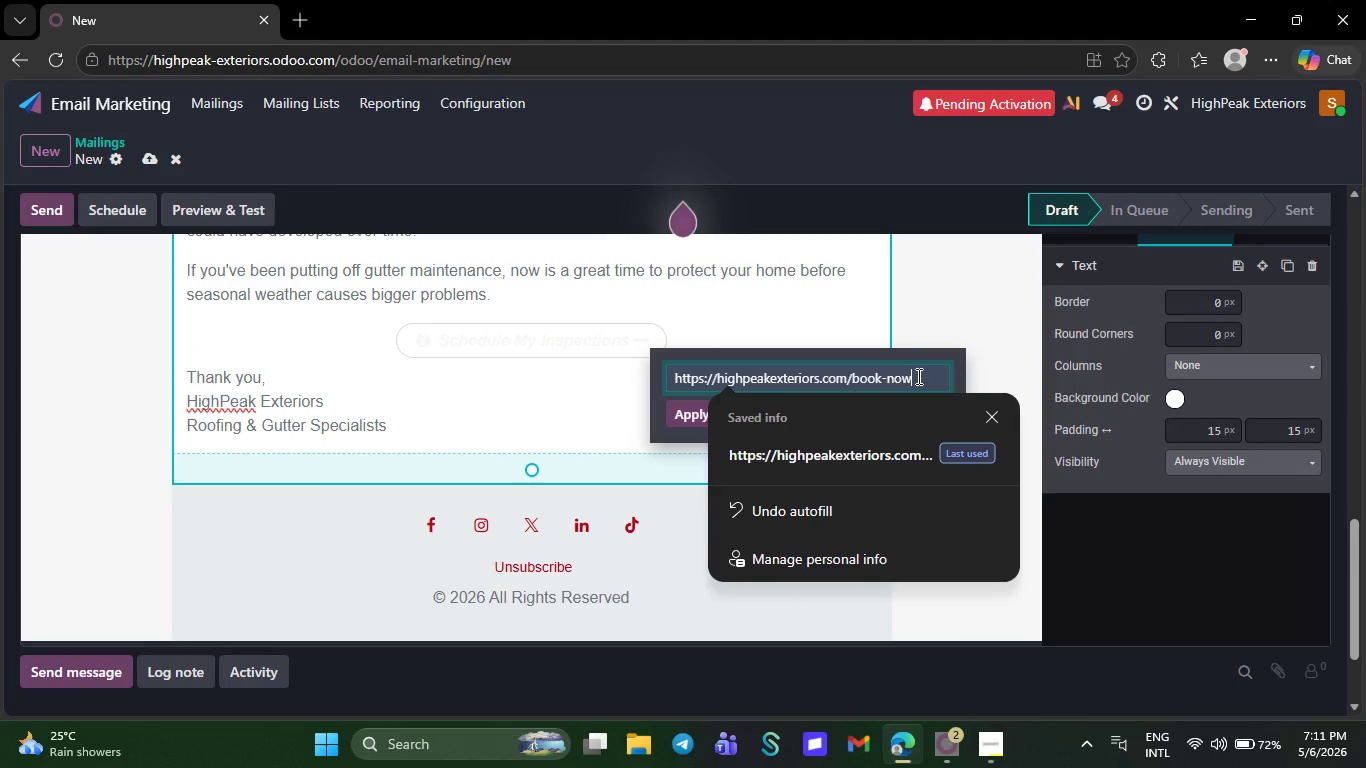 
left_click([969, 271])
 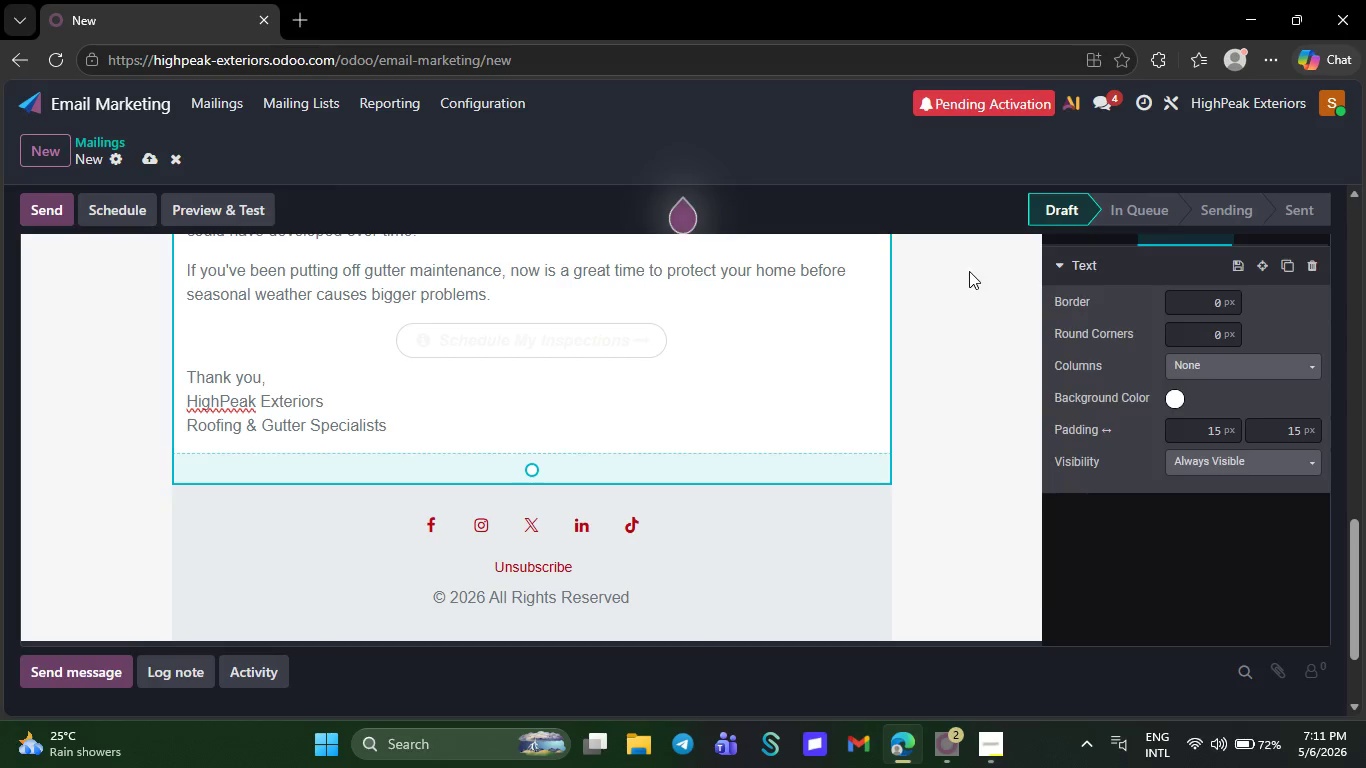 
left_click([620, 359])
 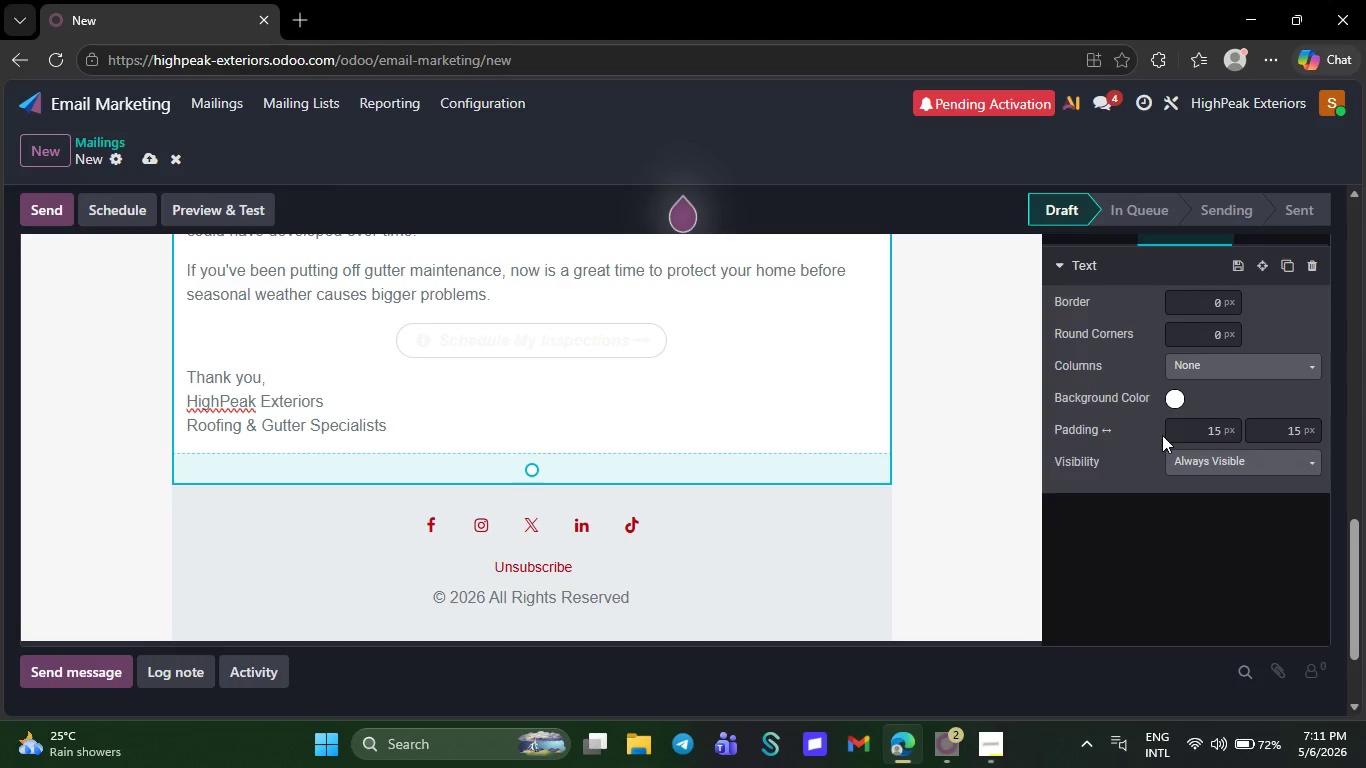 
left_click([1176, 398])
 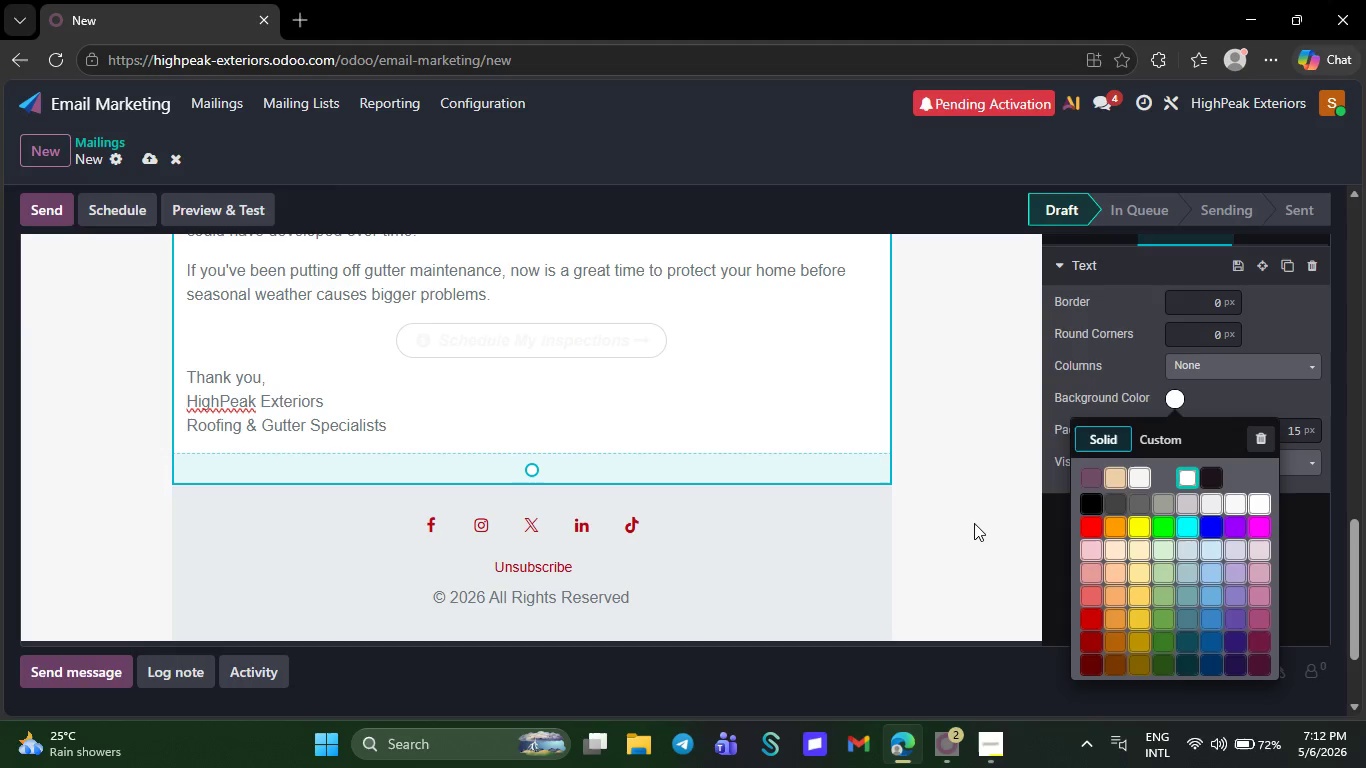 
left_click([947, 523])
 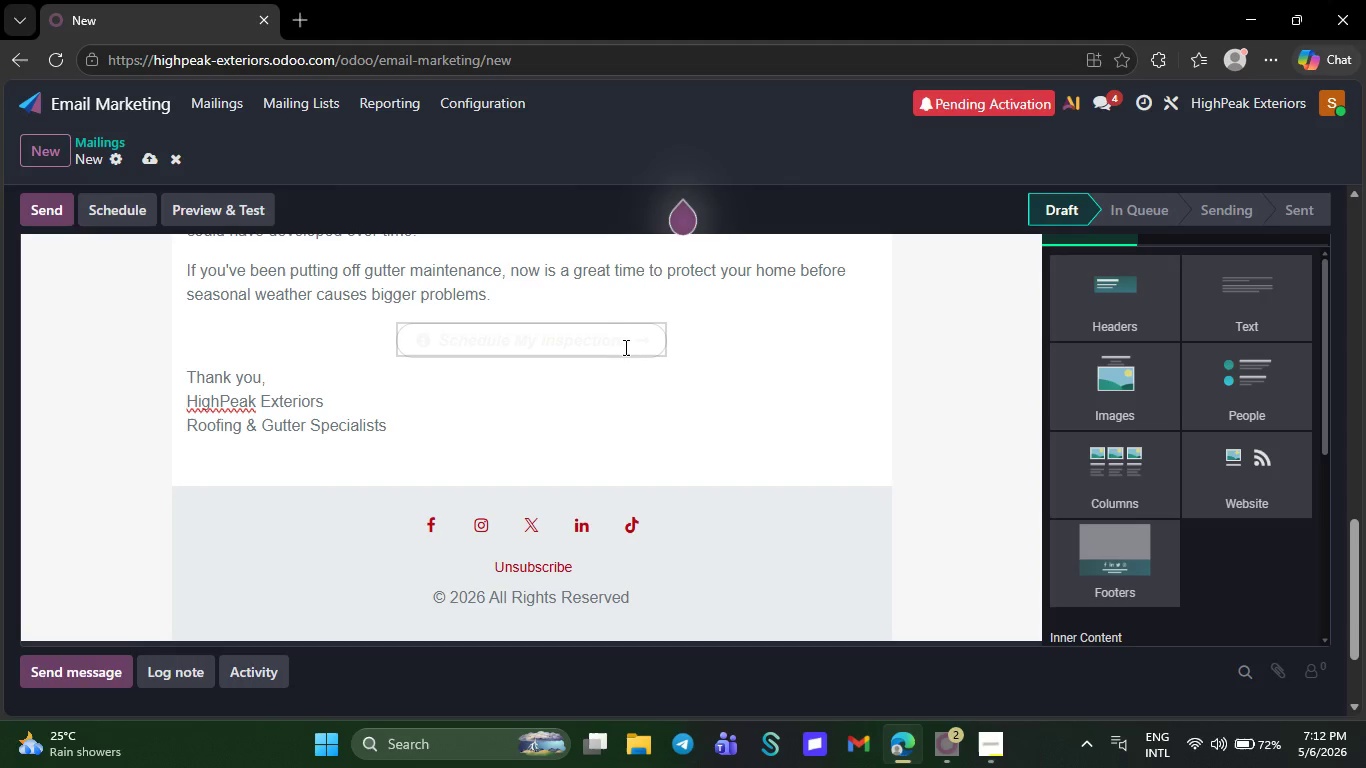 
left_click([624, 349])
 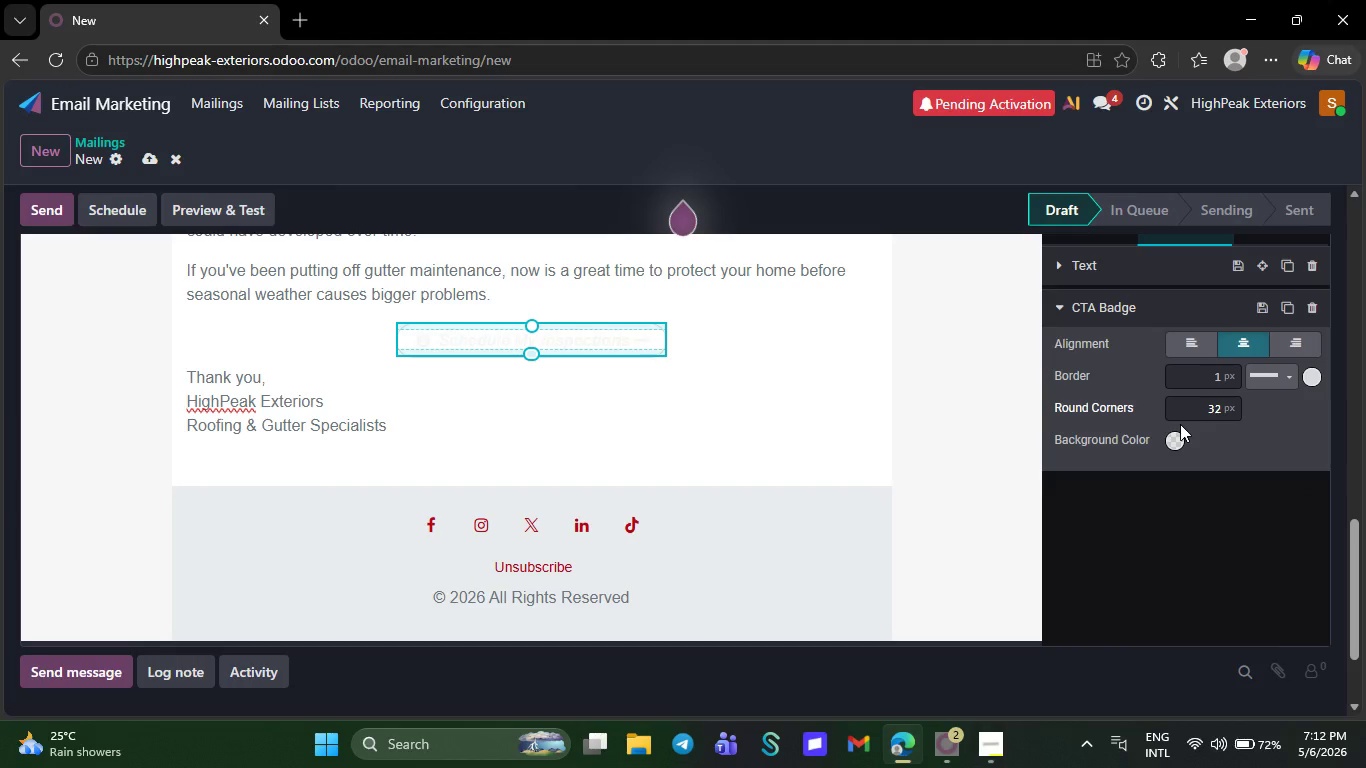 
left_click([1172, 445])
 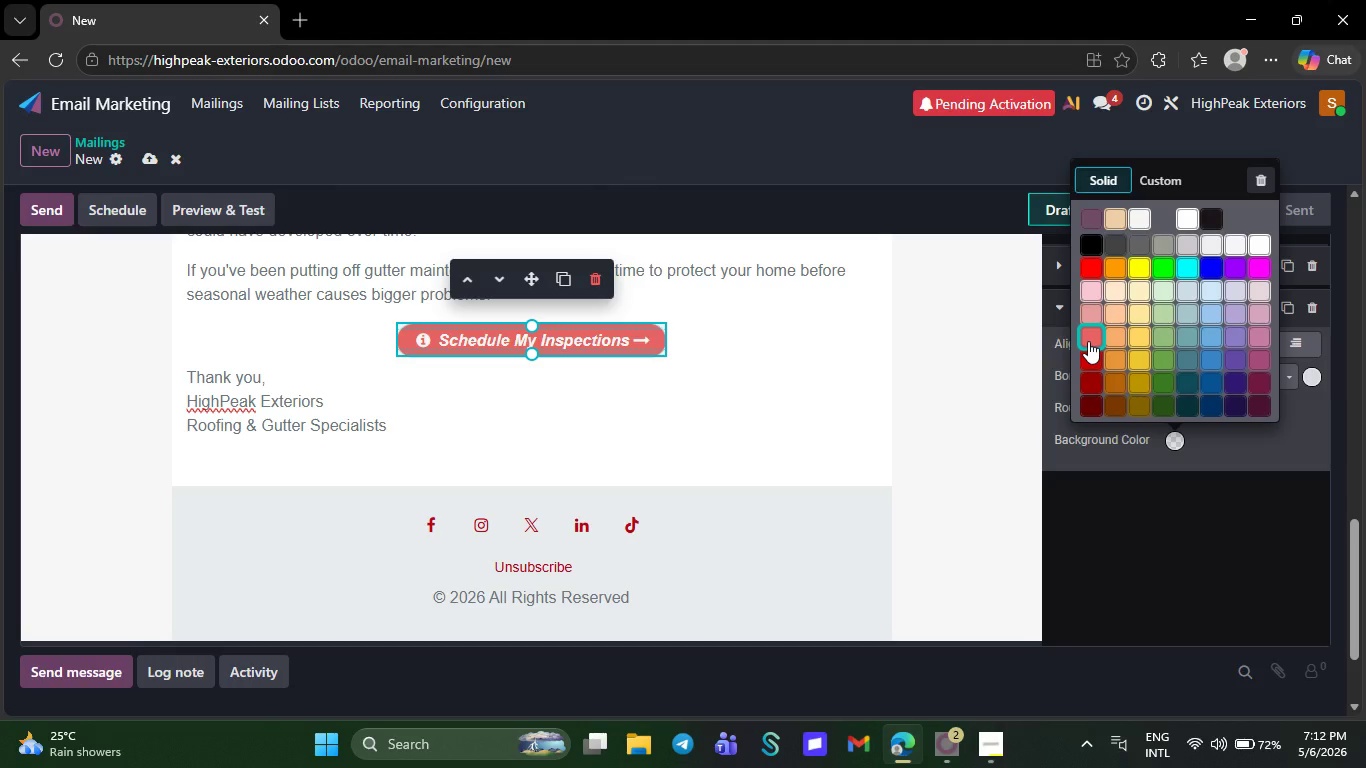 
left_click([1088, 356])
 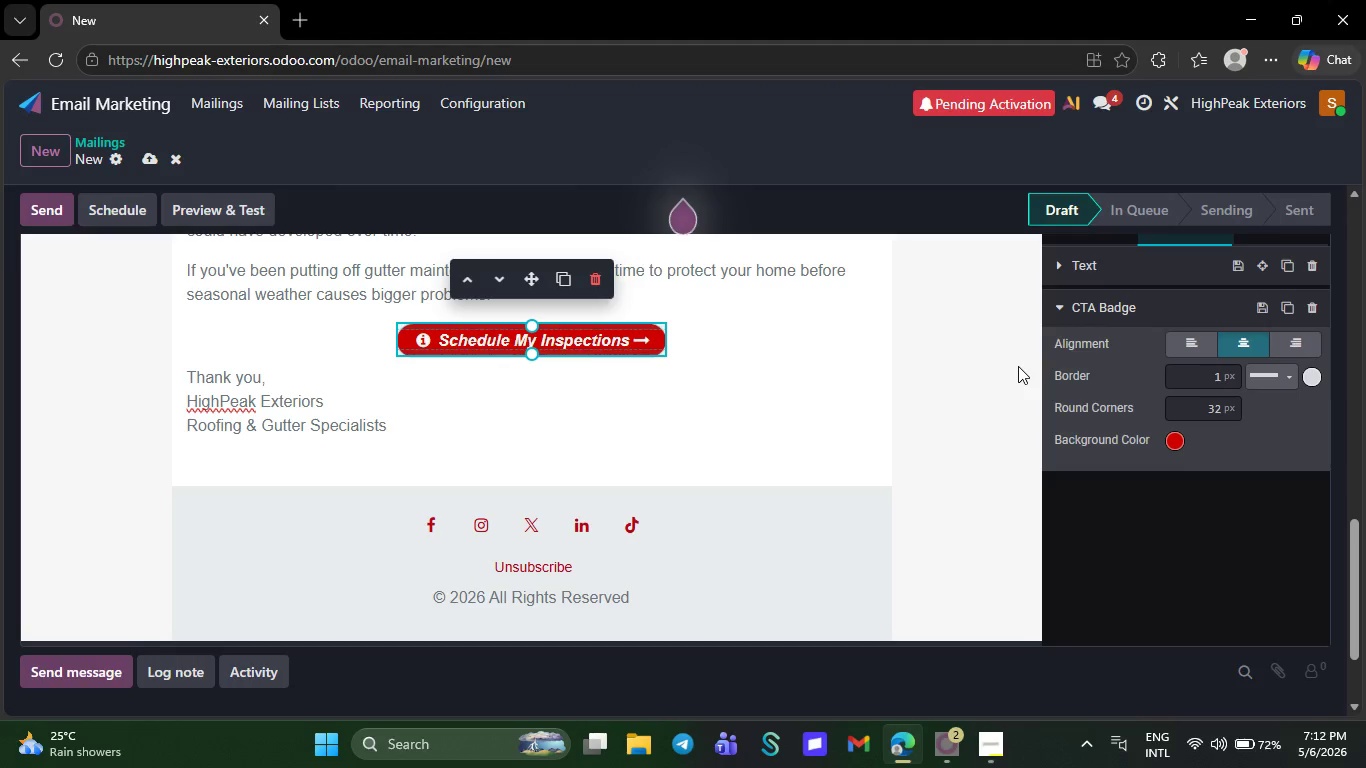 
left_click([1004, 362])
 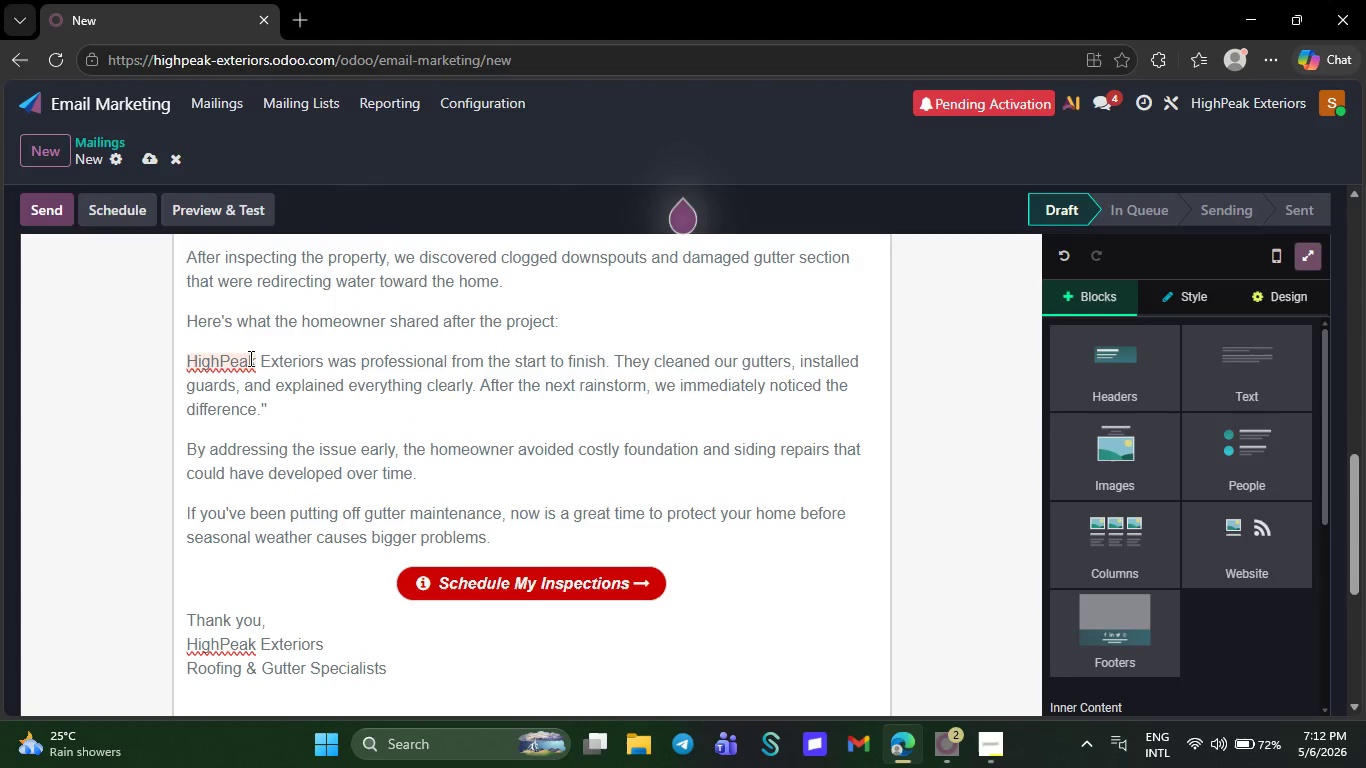 
right_click([249, 358])
 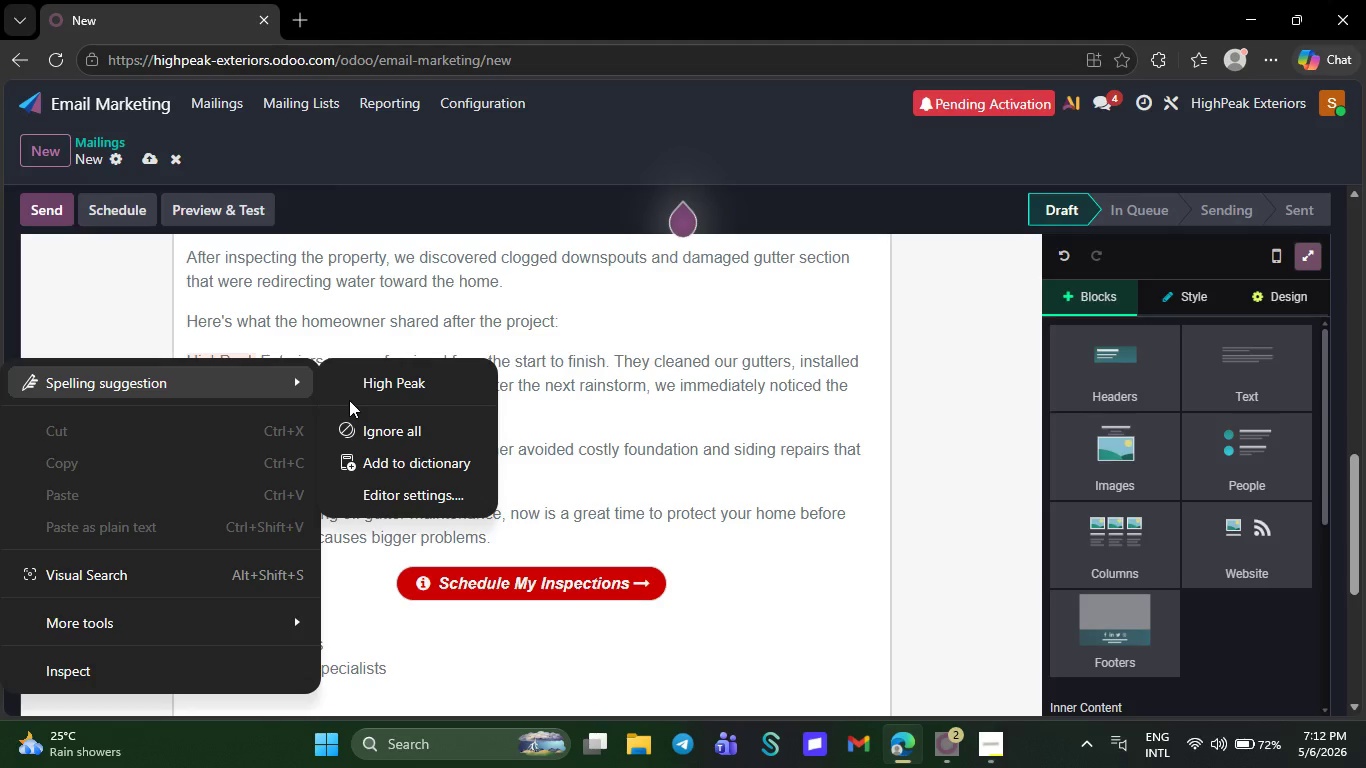 
left_click([364, 431])
 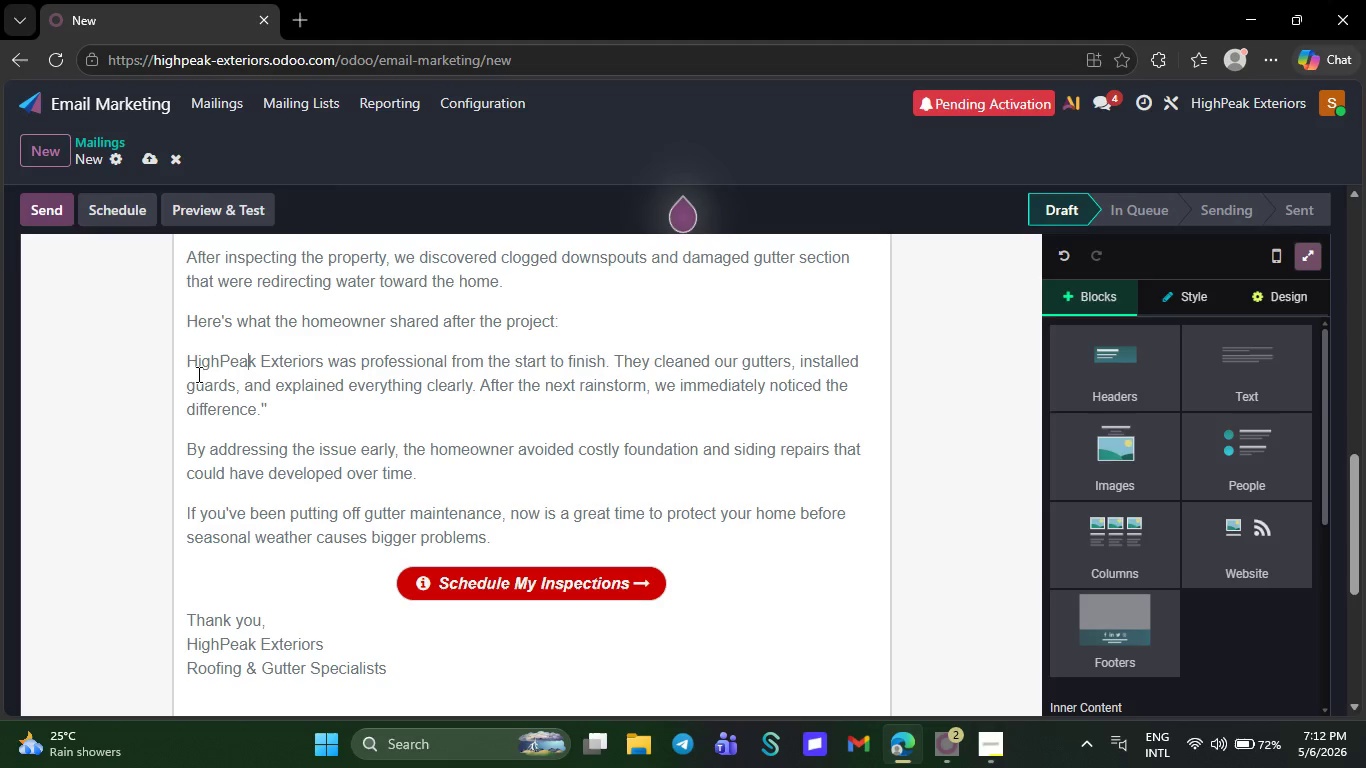 
left_click([183, 363])
 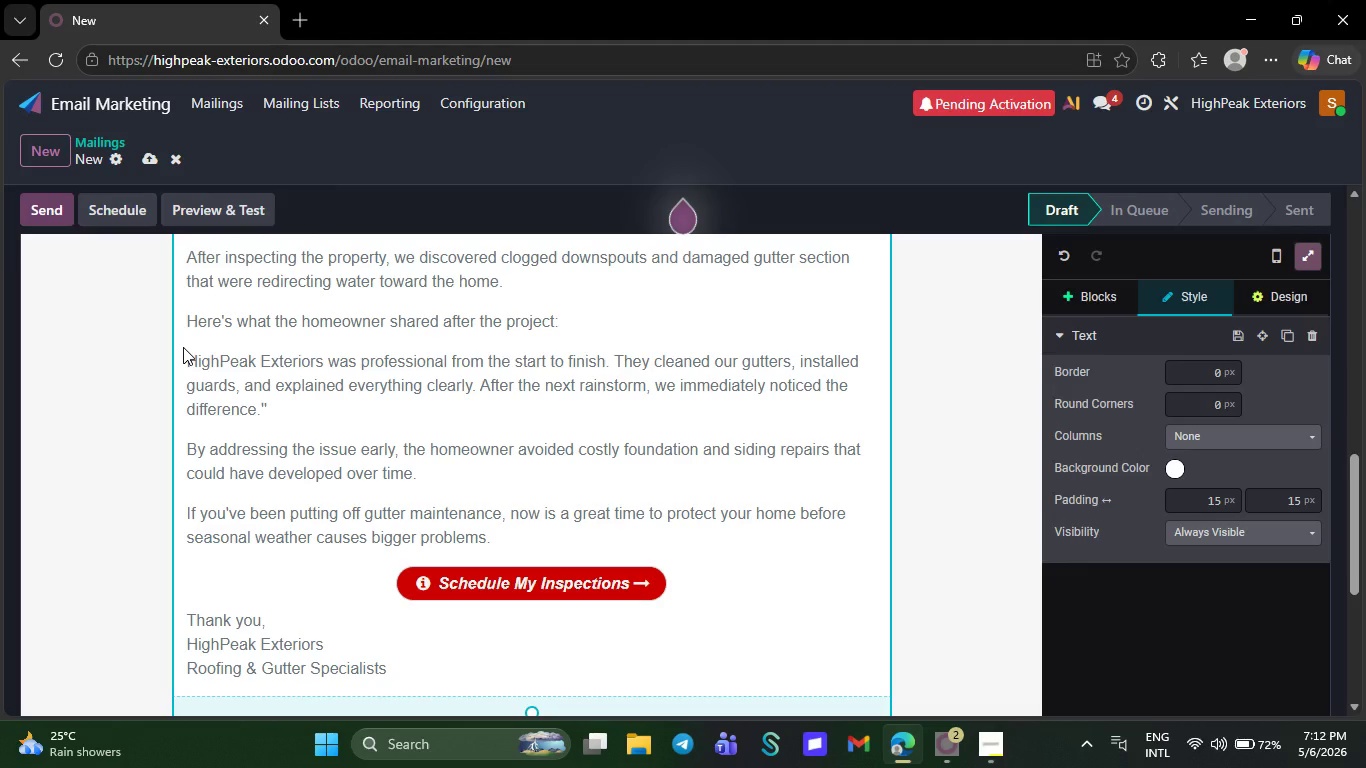 
left_click([189, 368])
 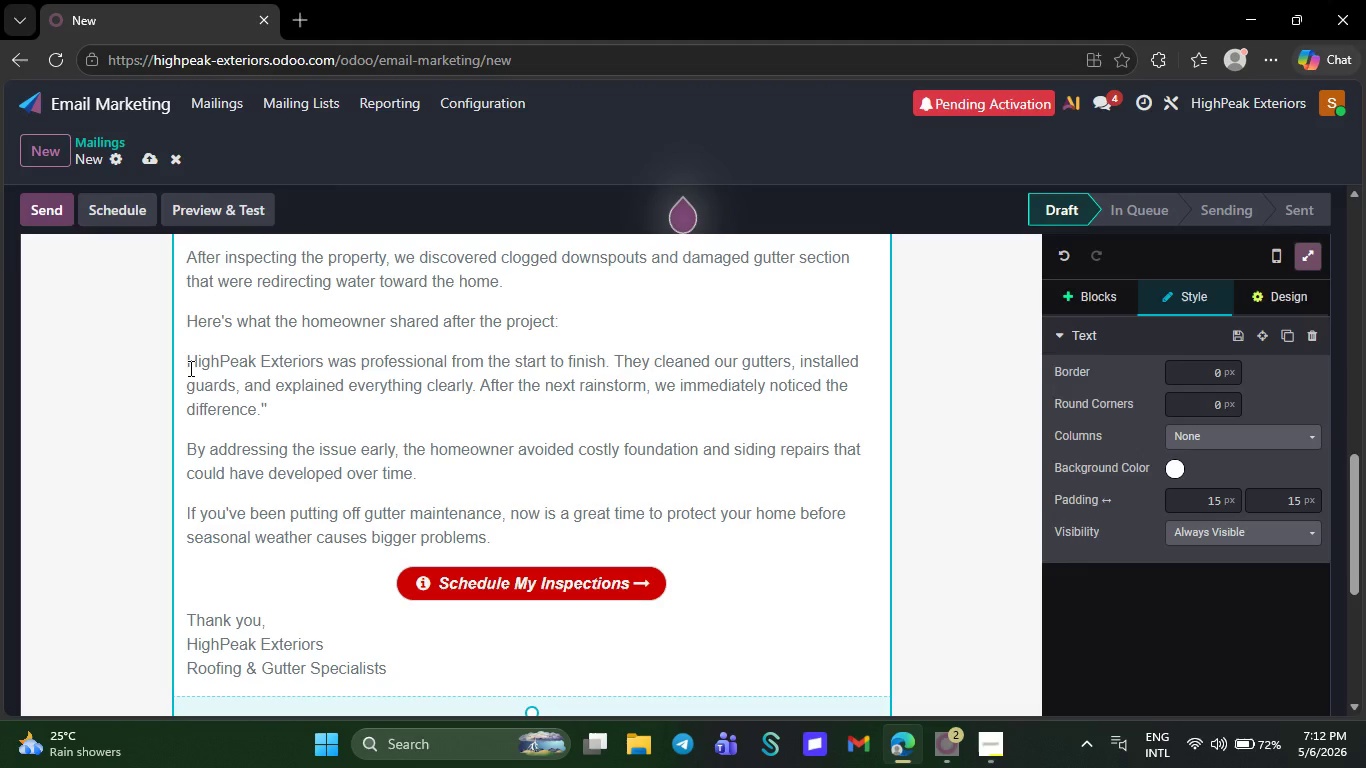 
key(Quote)
 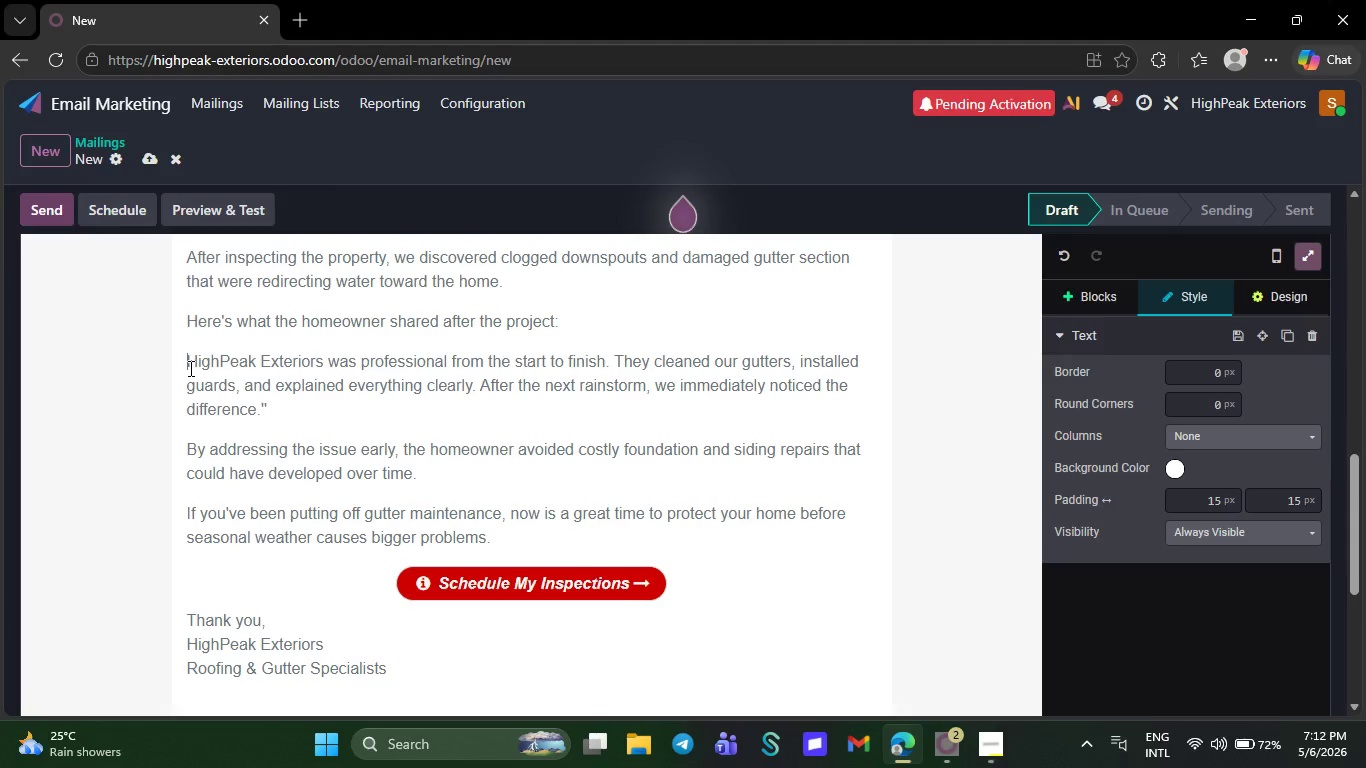 
key(Quote)
 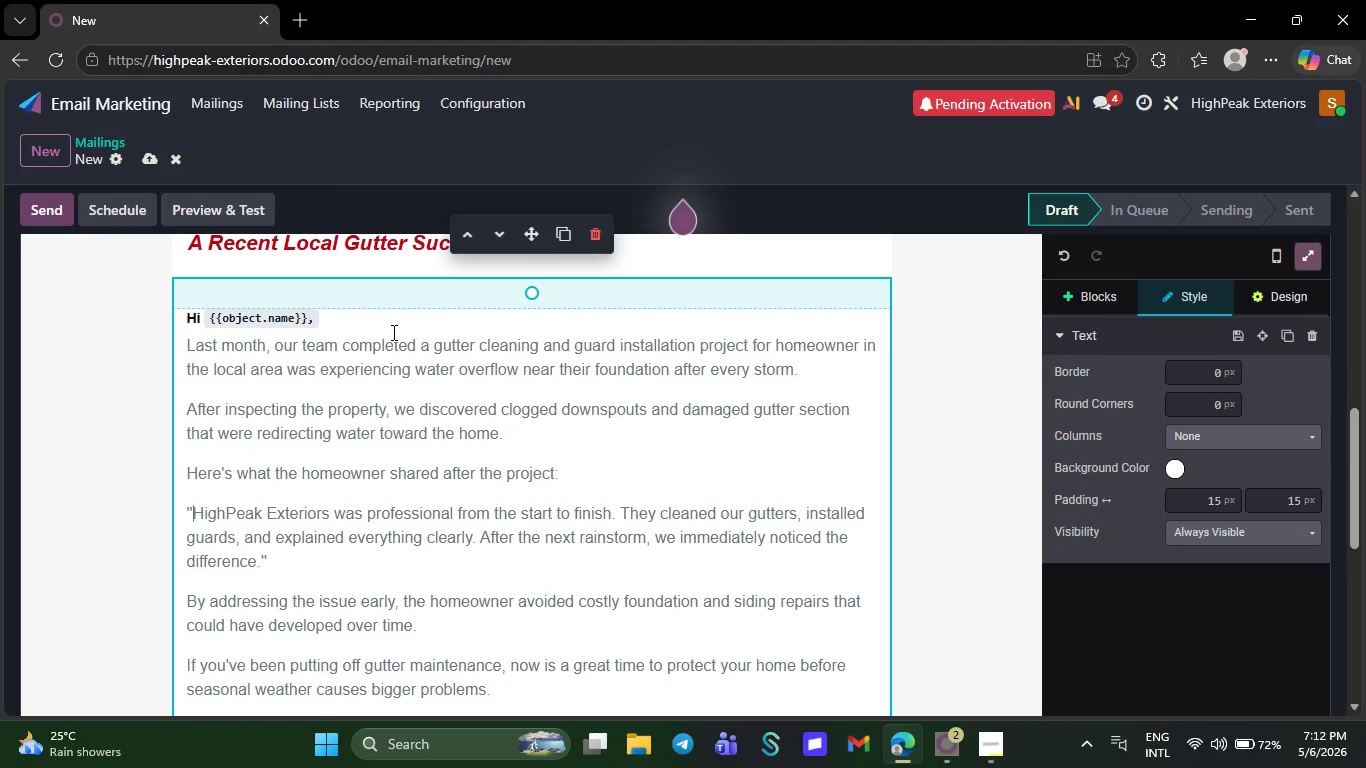 
wait(8.98)
 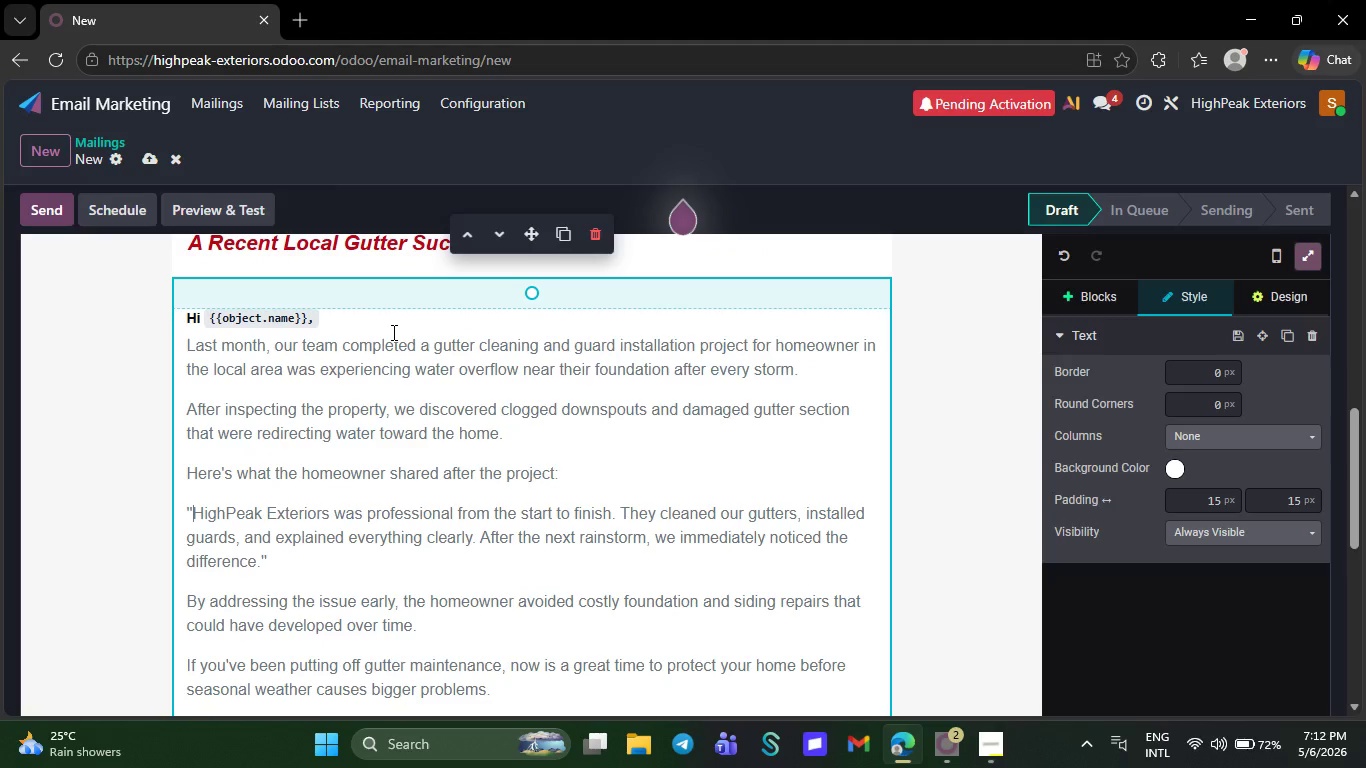 
left_click([41, 492])
 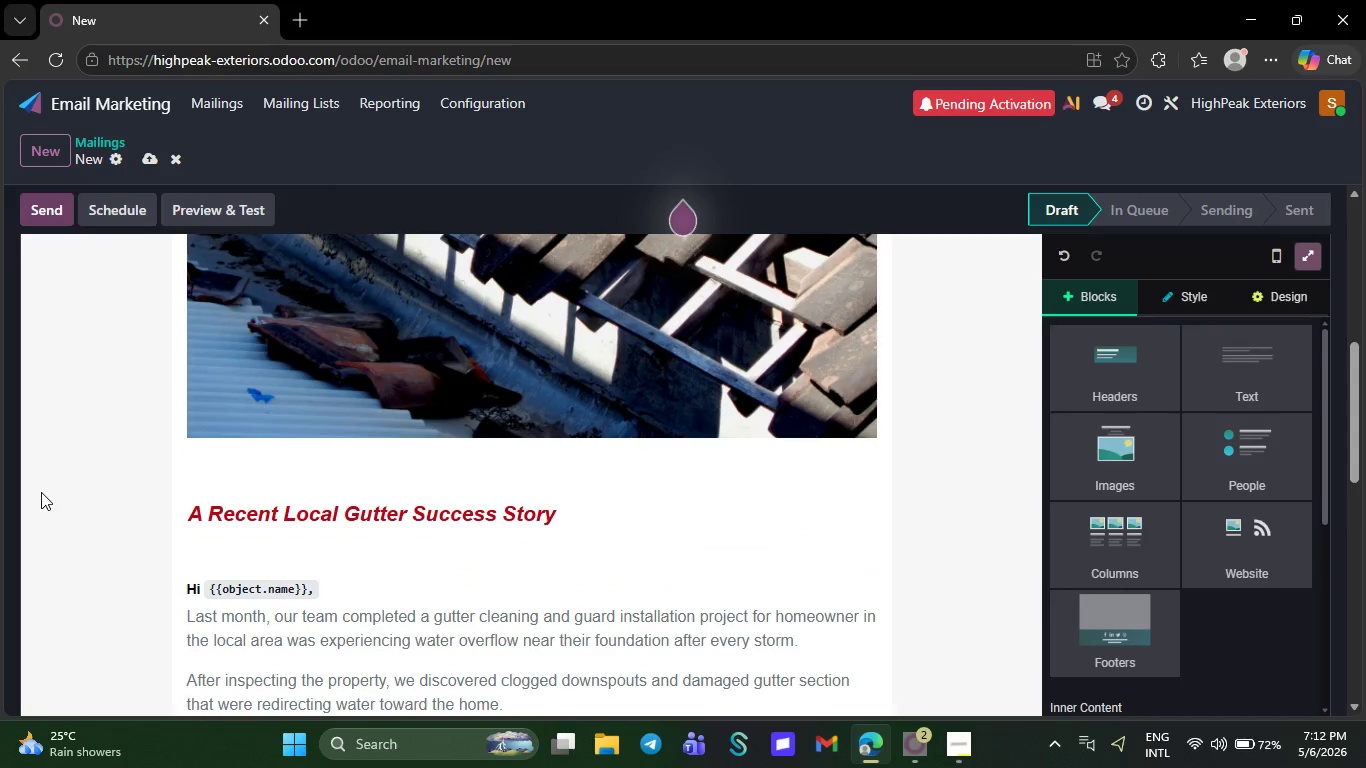 
left_click([290, 488])
 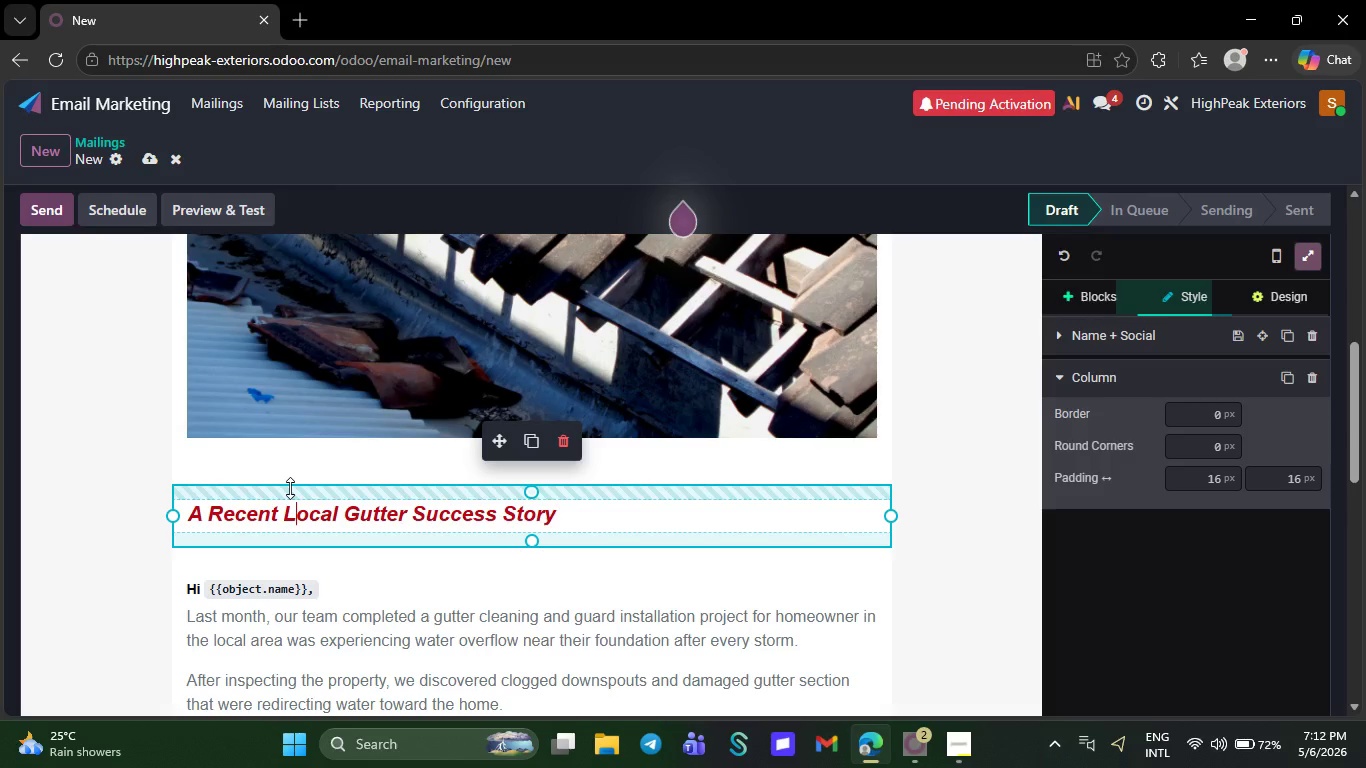 
left_click_drag(start_coordinate=[524, 492], to_coordinate=[523, 452])
 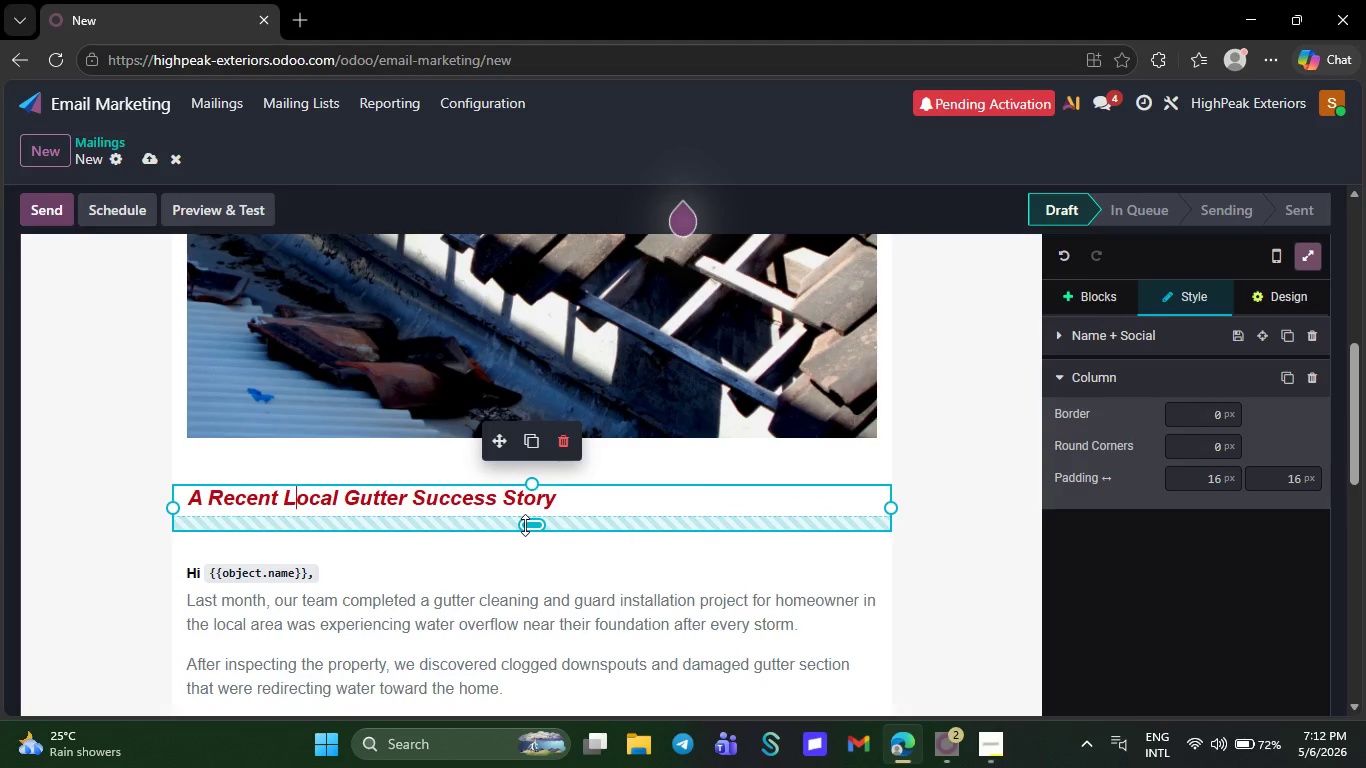 
left_click_drag(start_coordinate=[525, 525], to_coordinate=[528, 513])
 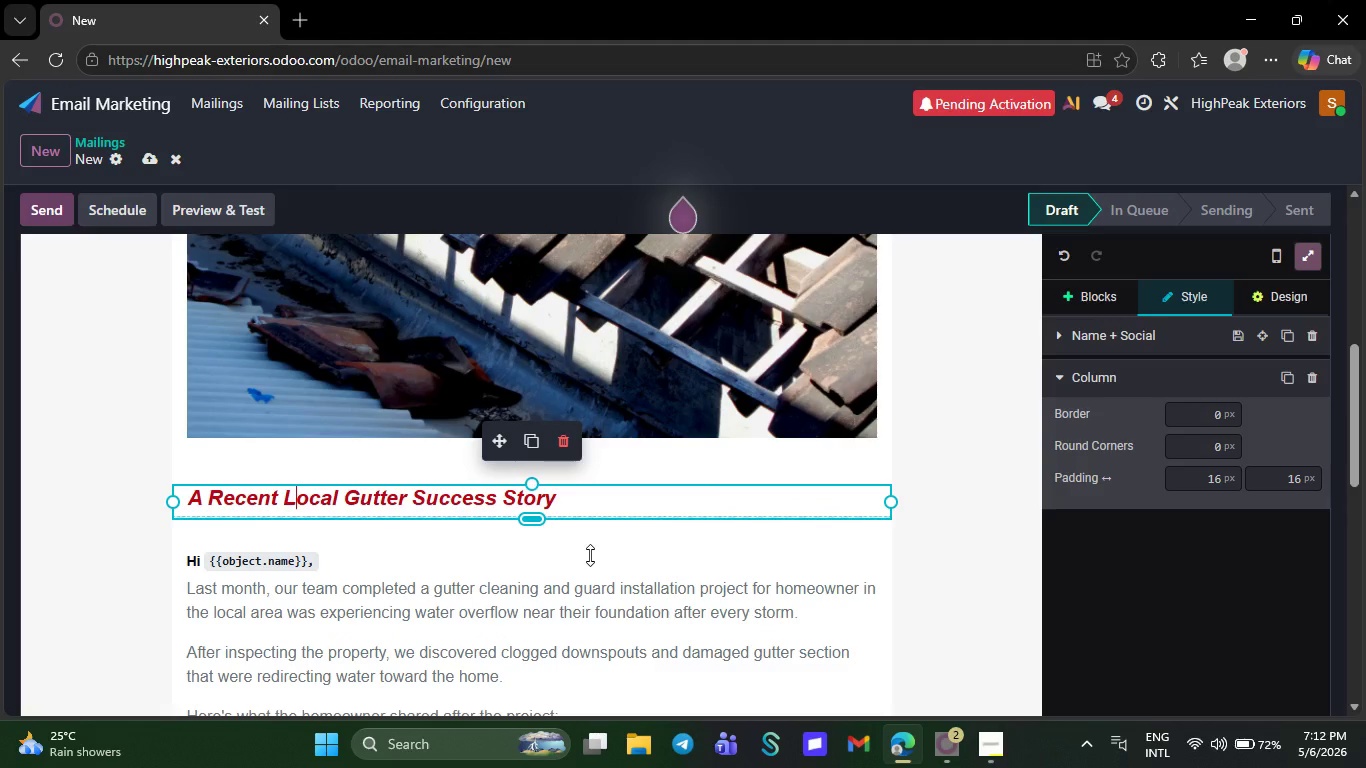 
left_click([606, 566])
 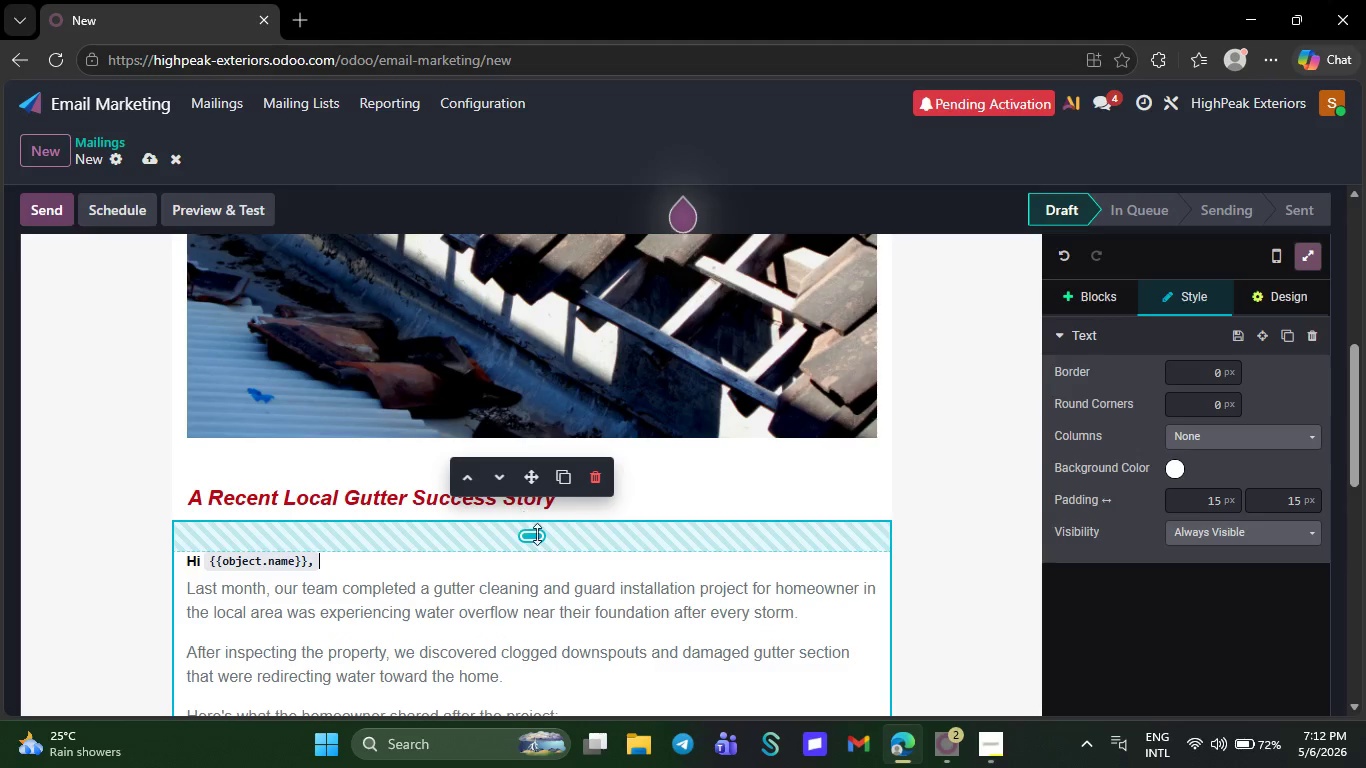 
left_click_drag(start_coordinate=[537, 534], to_coordinate=[542, 510])
 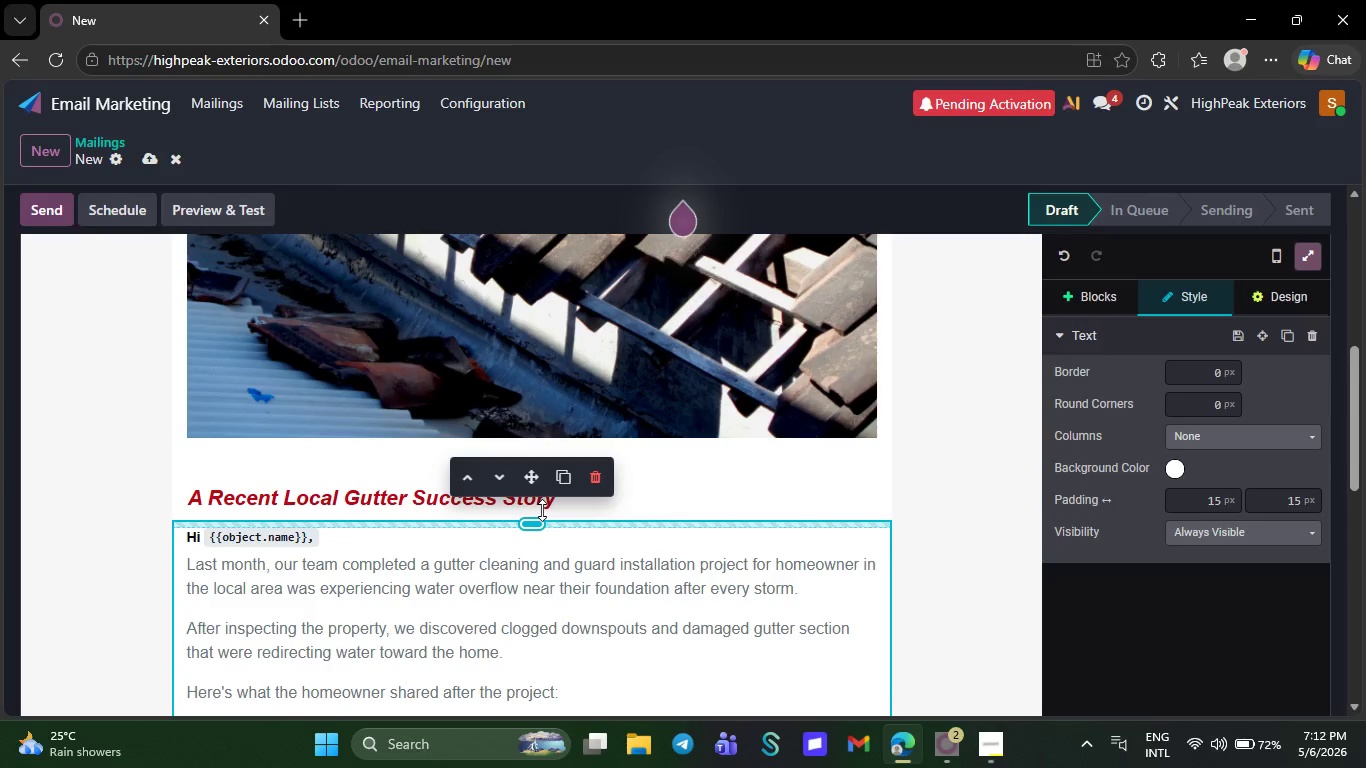 
left_click([936, 399])
 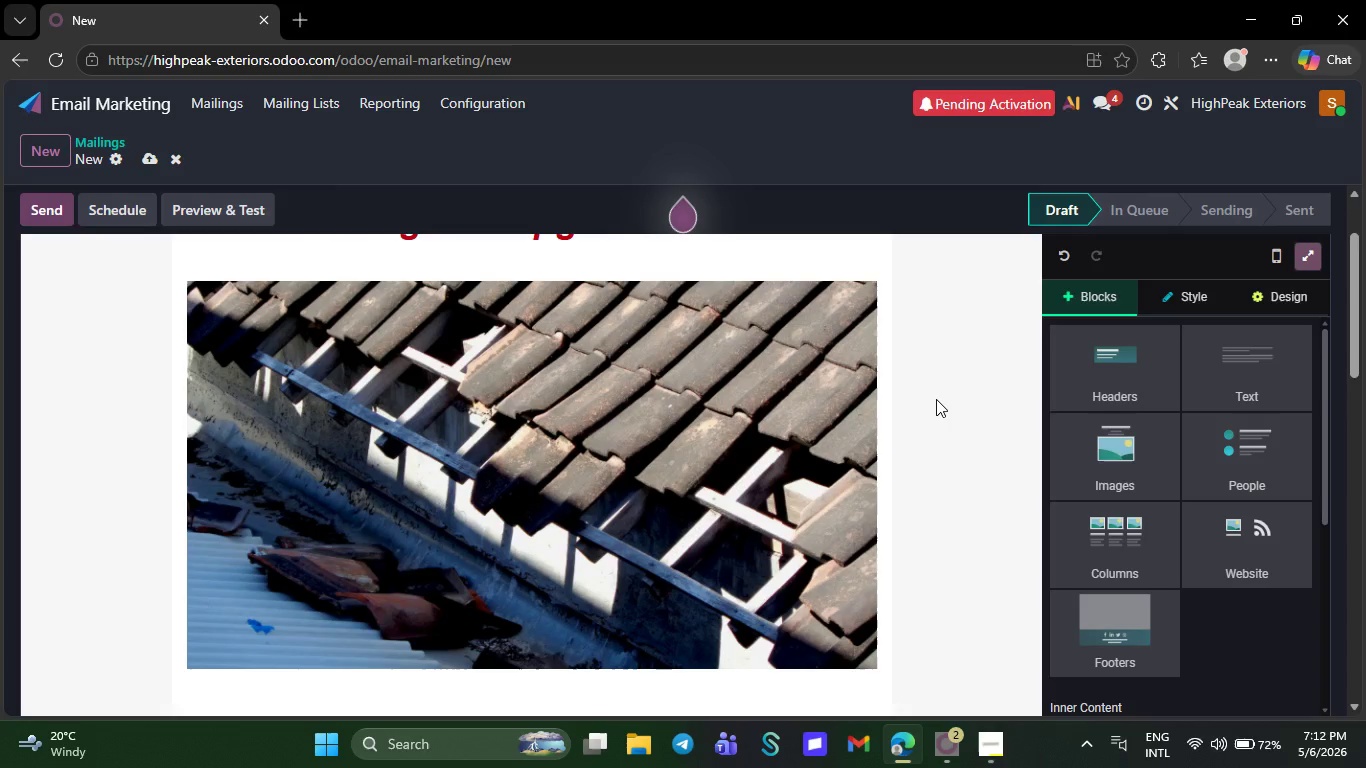 
wait(6.22)
 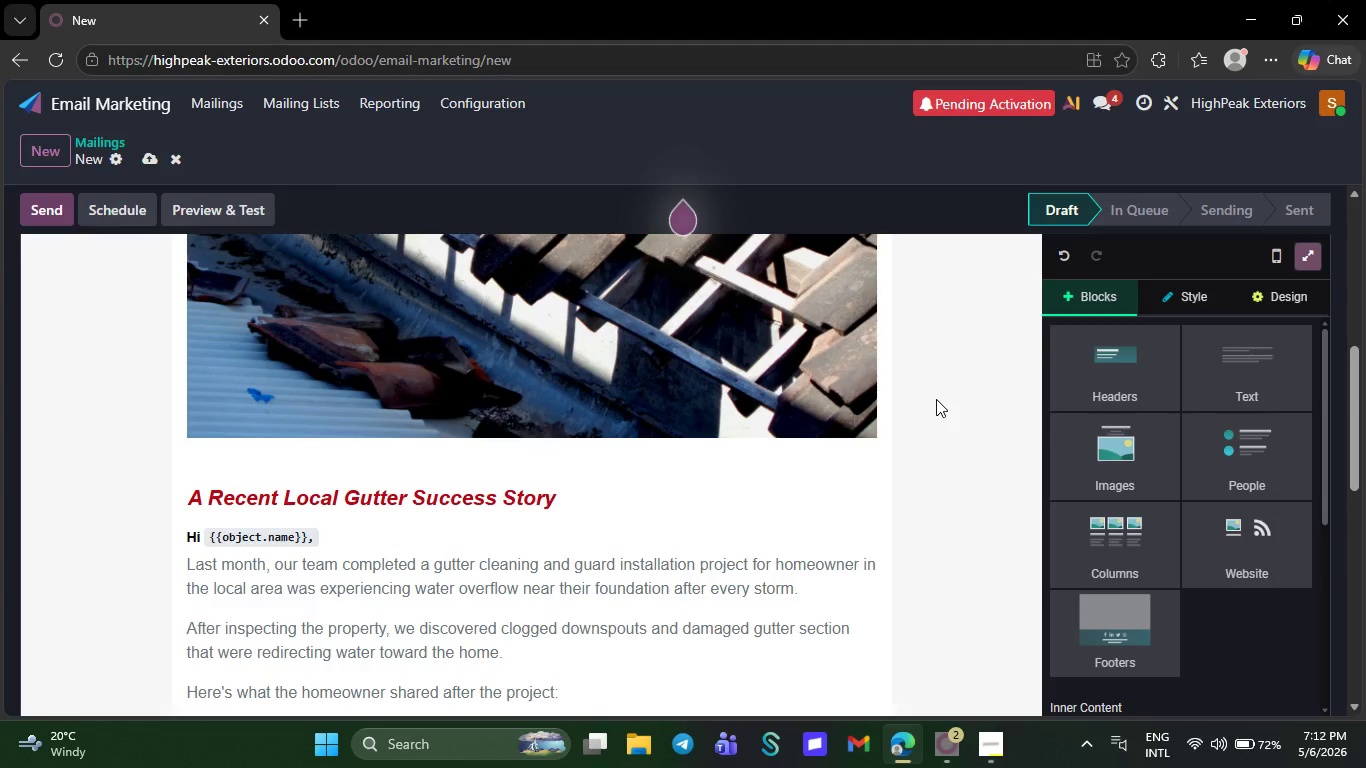 
right_click([802, 453])
 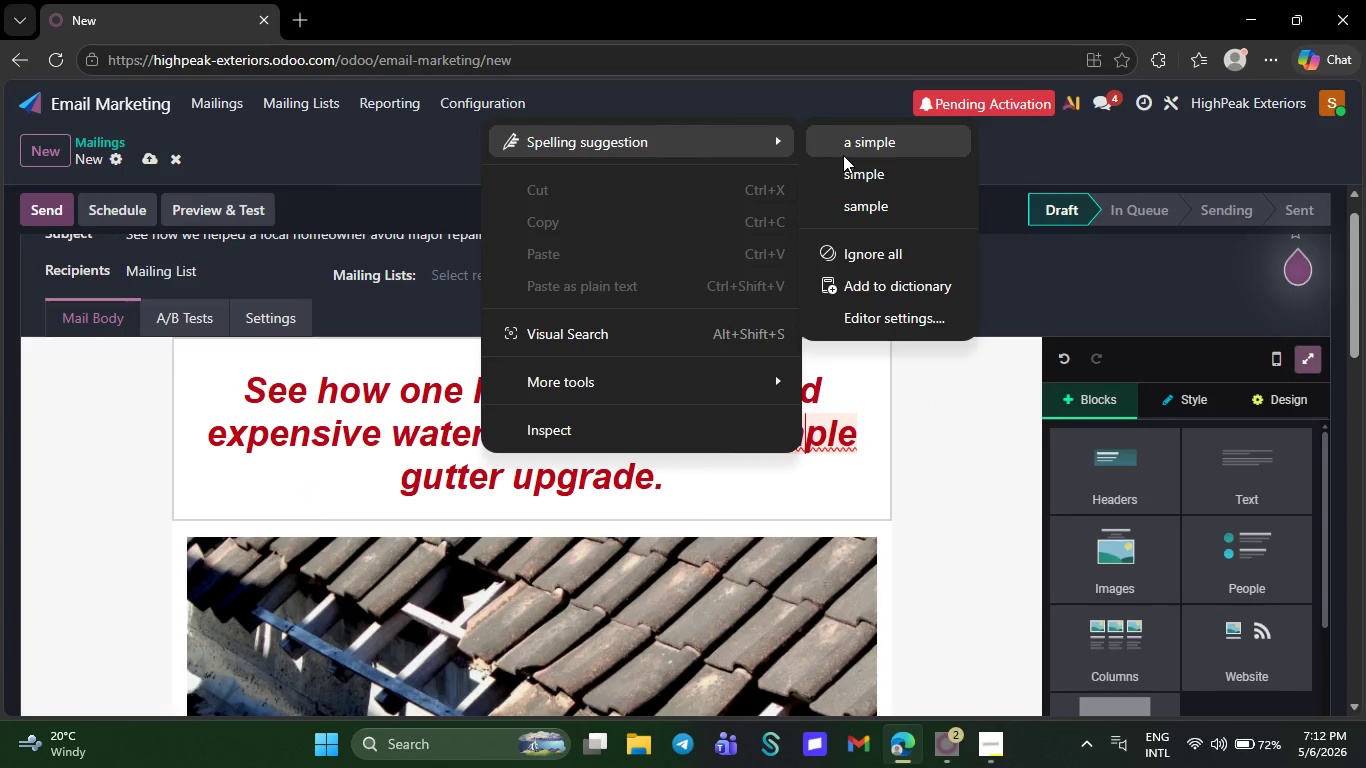 
left_click([844, 152])
 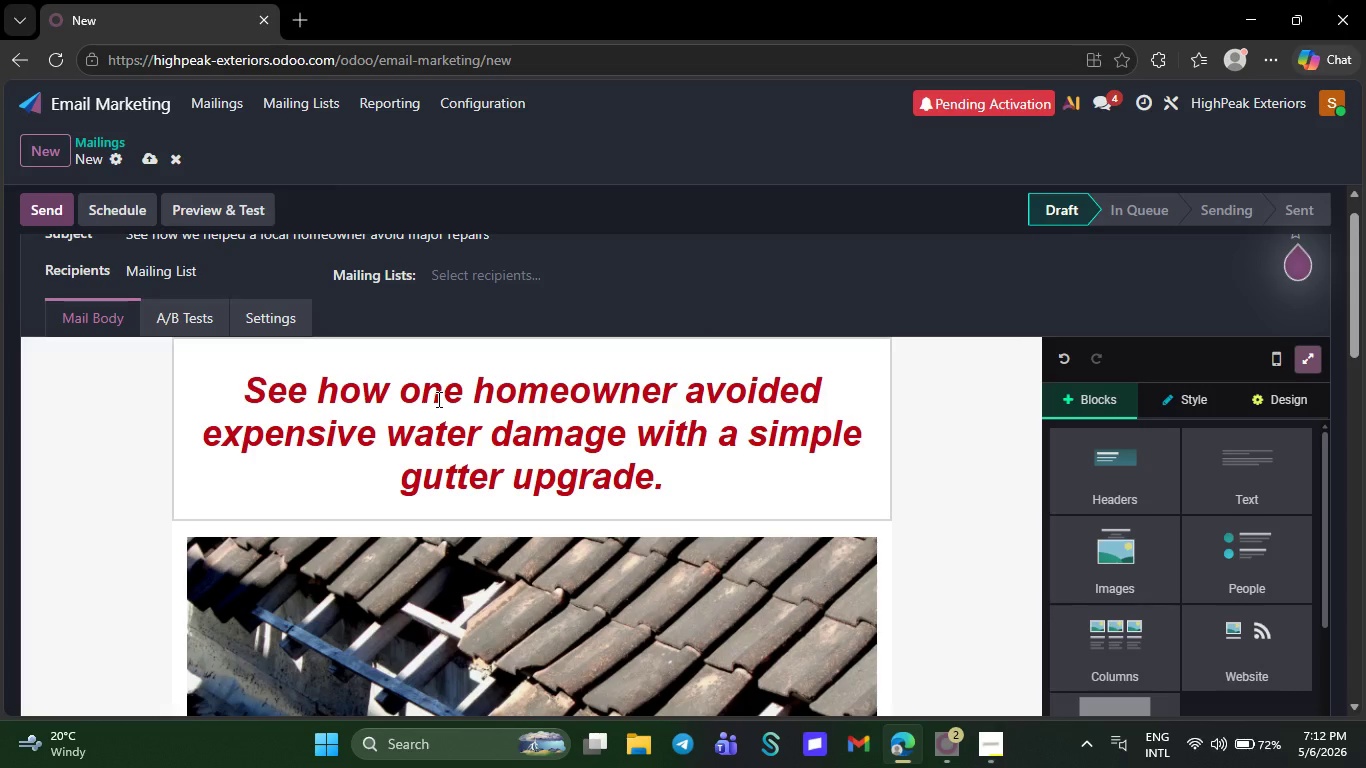 
left_click([479, 308])
 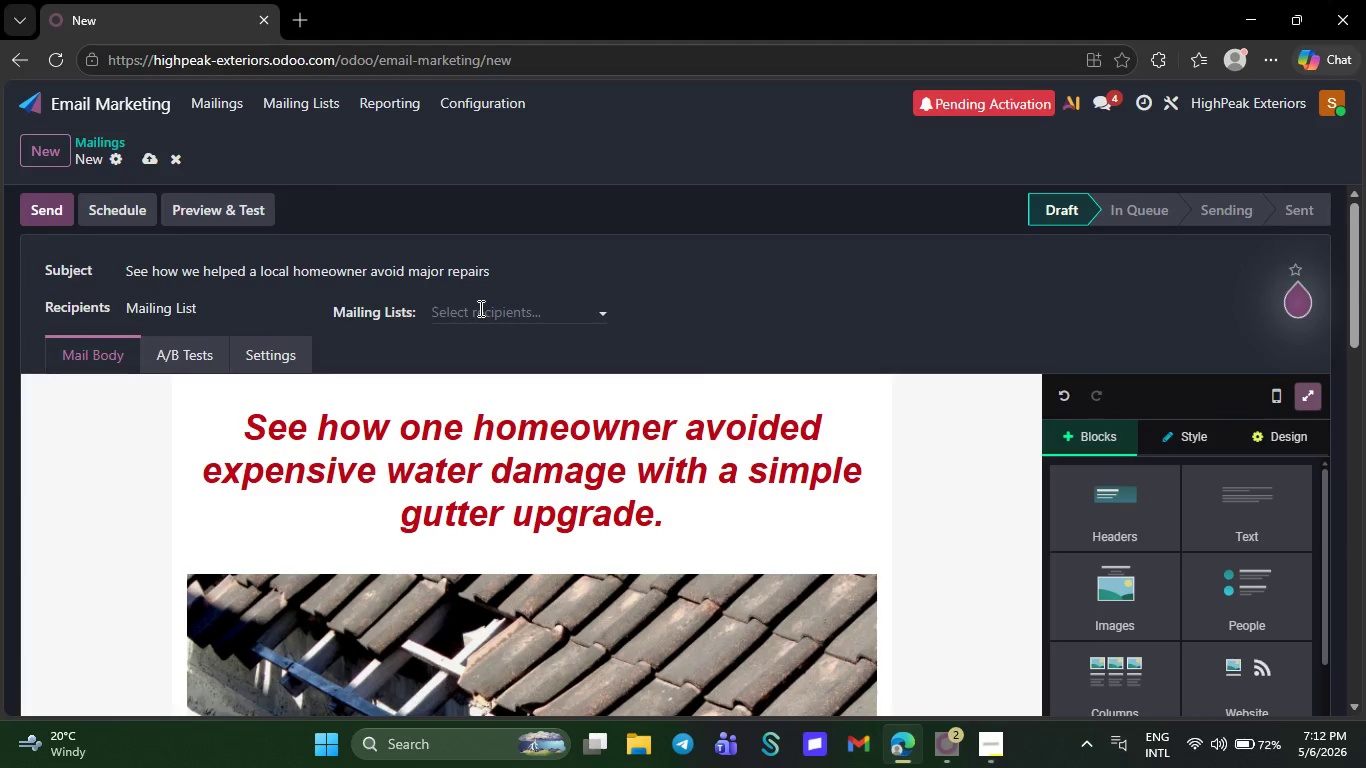 
left_click([596, 346])
 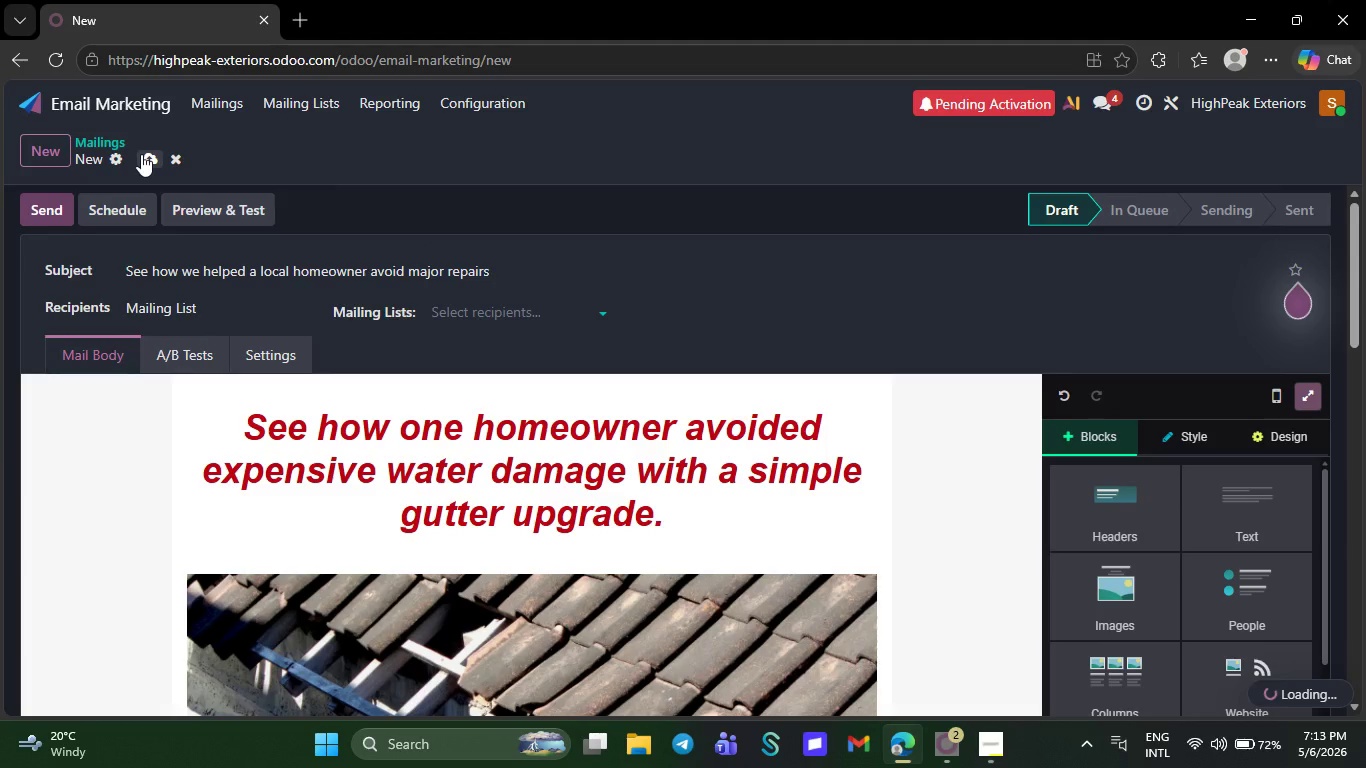 
left_click([146, 155])
 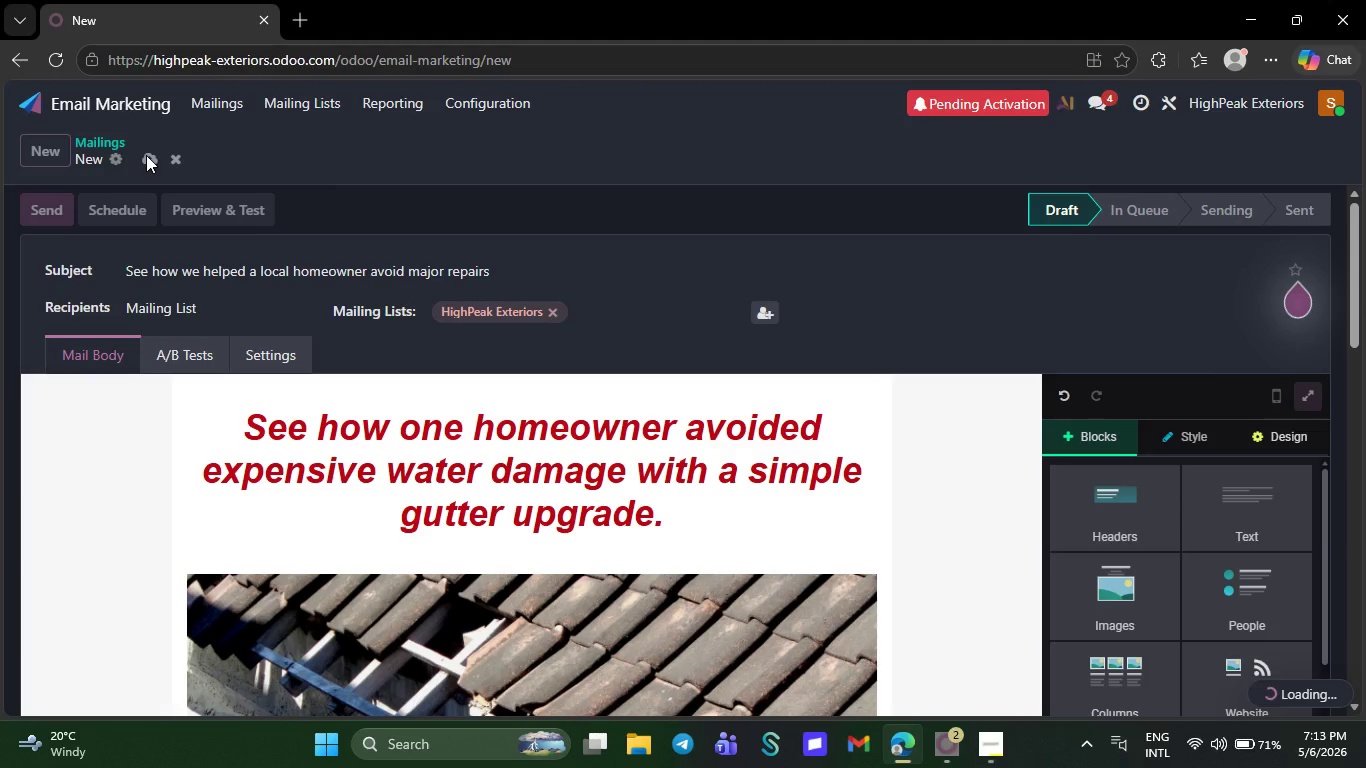 
wait(40.39)
 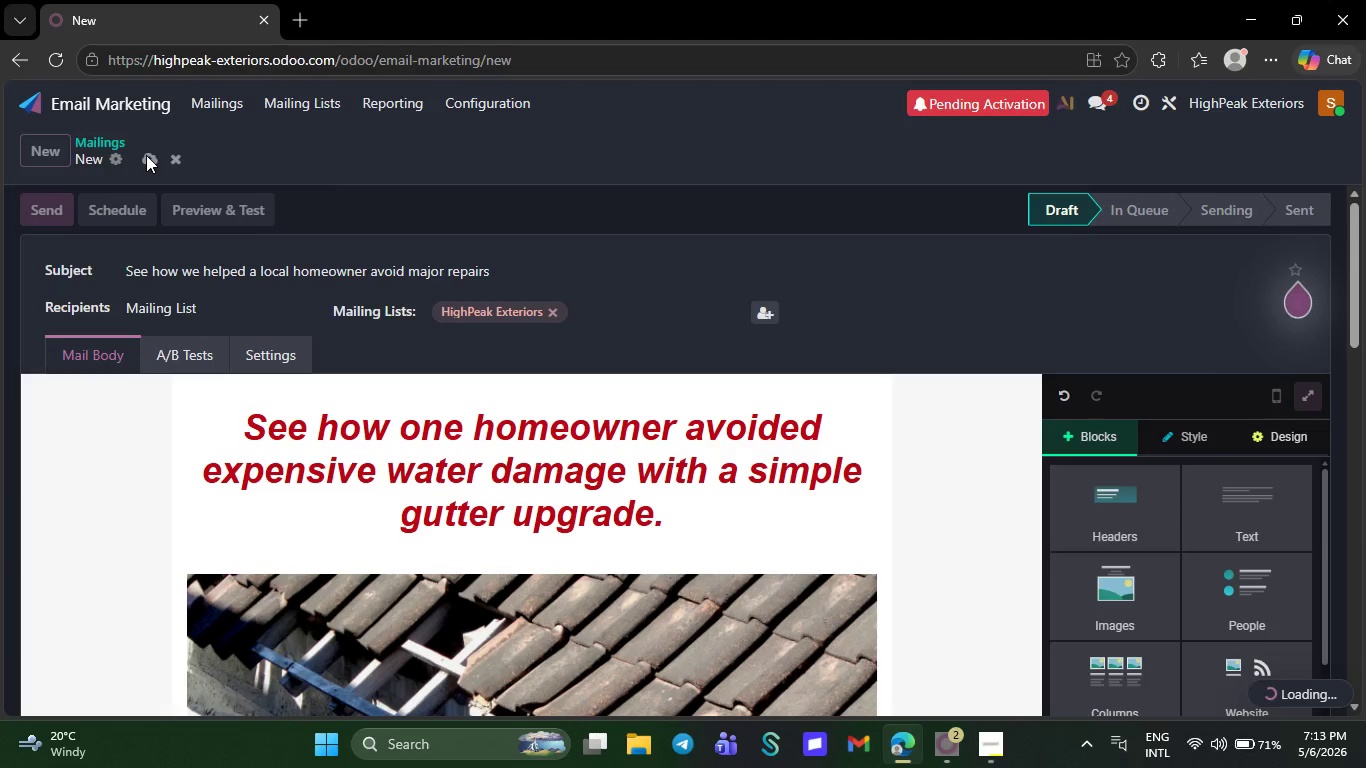 
left_click([45, 138])
 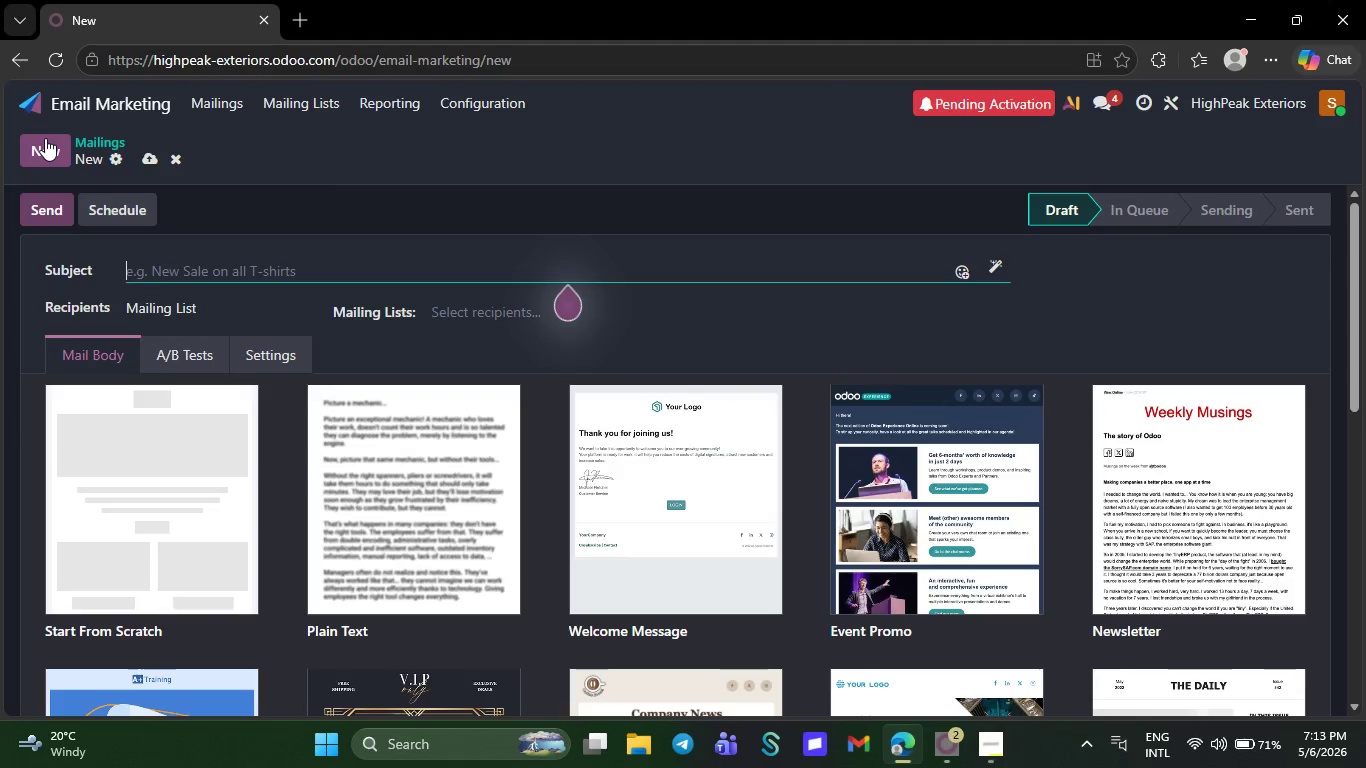 
wait(16.39)
 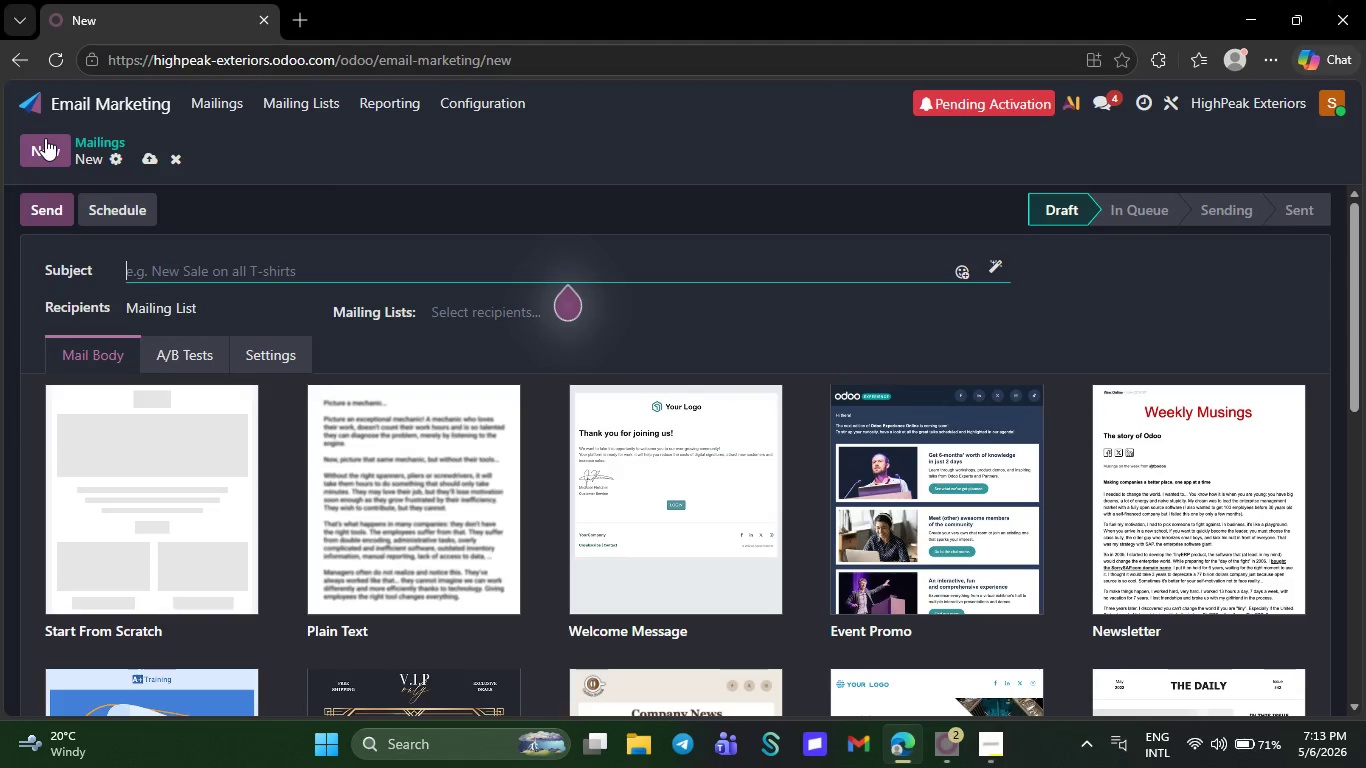 
type(cl)
 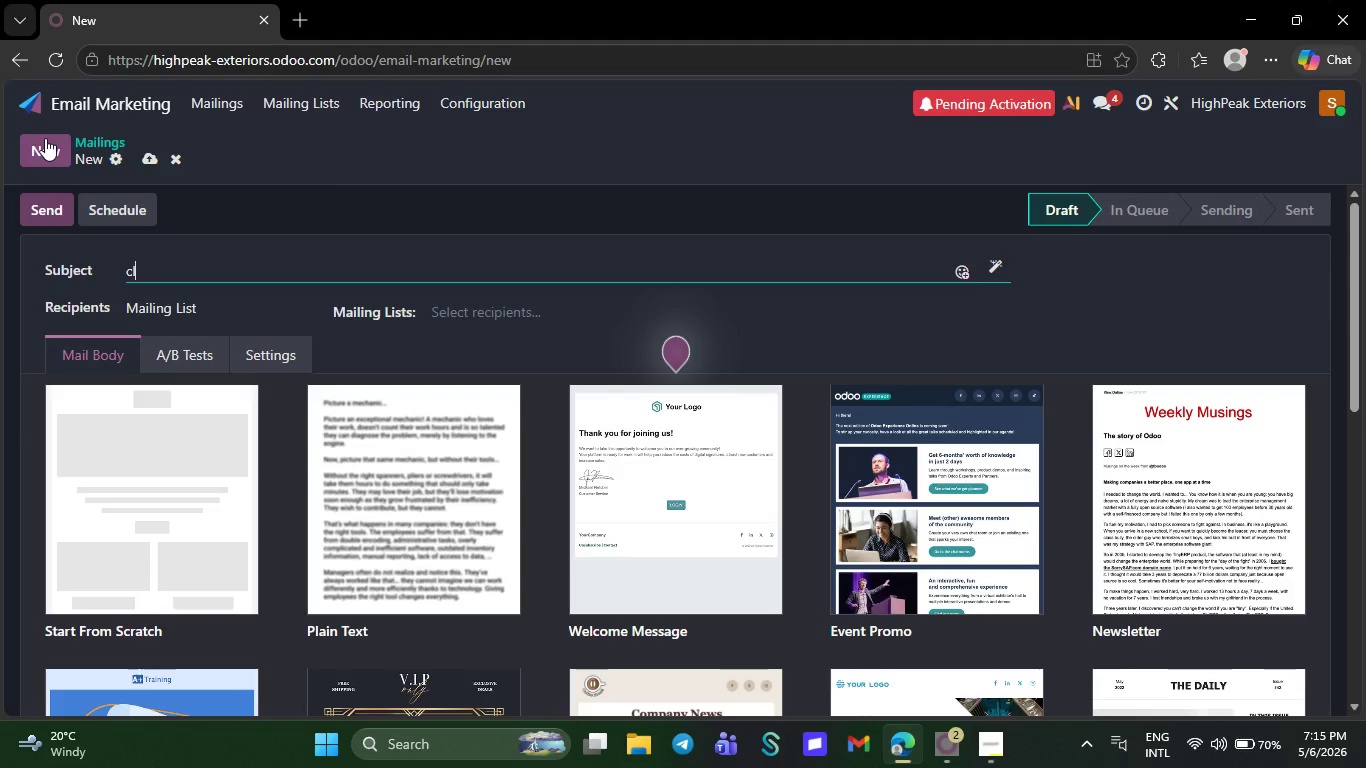 
wait(103.33)
 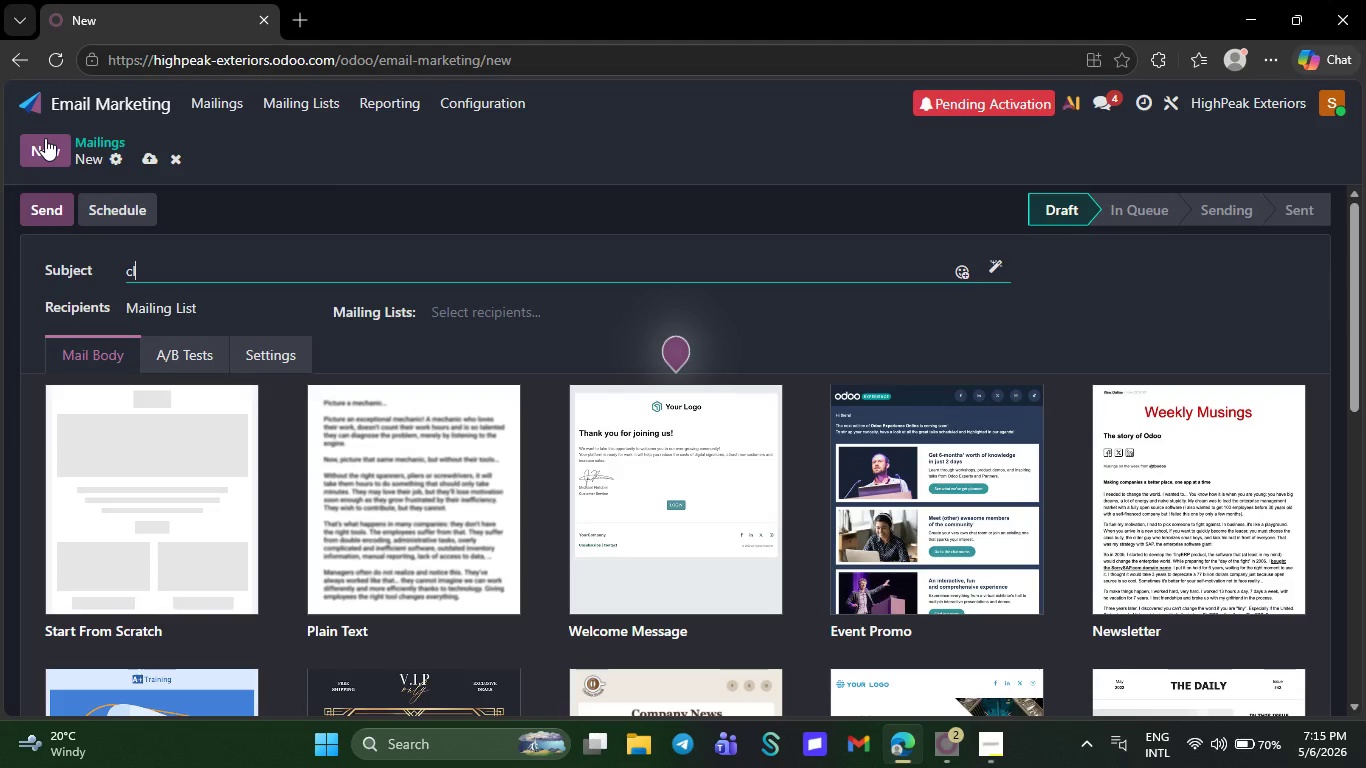 
key(Backspace)
type(Claim )
 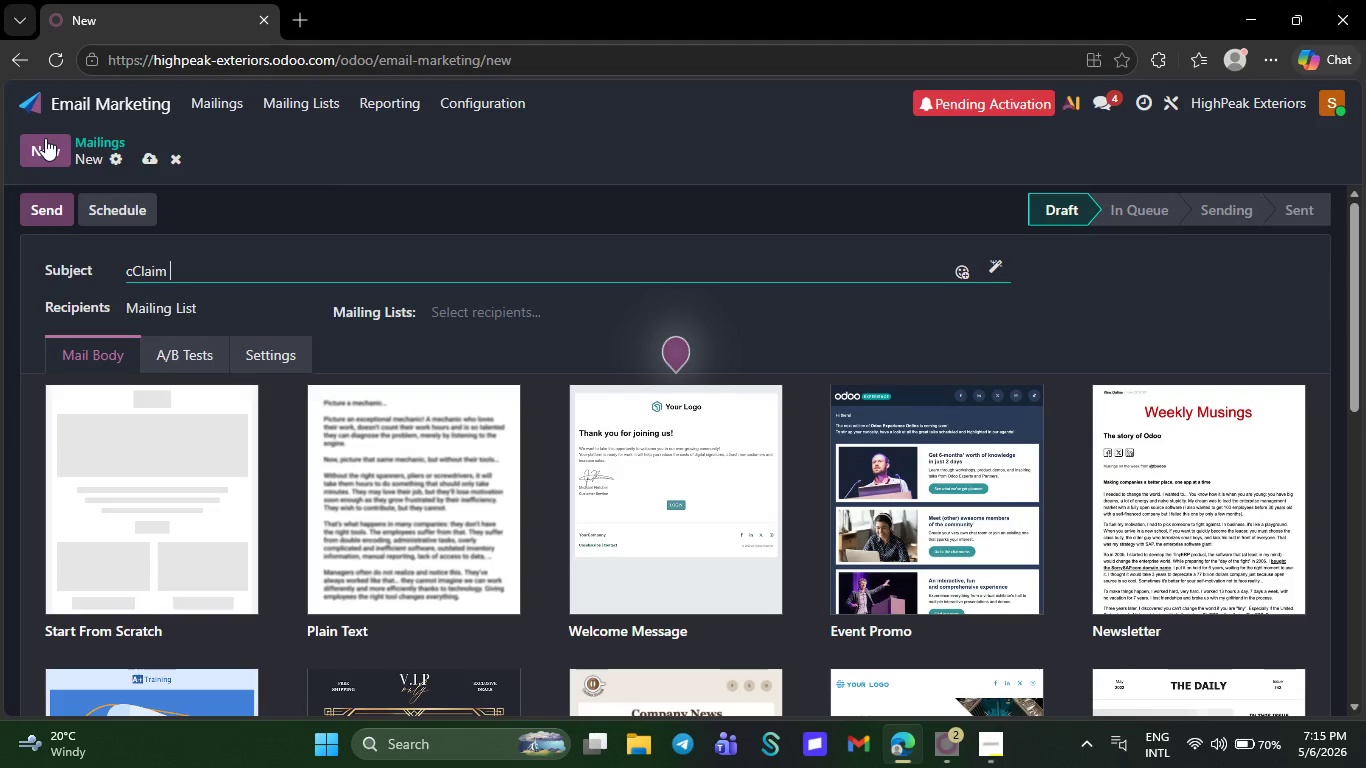 
key(ArrowLeft)
 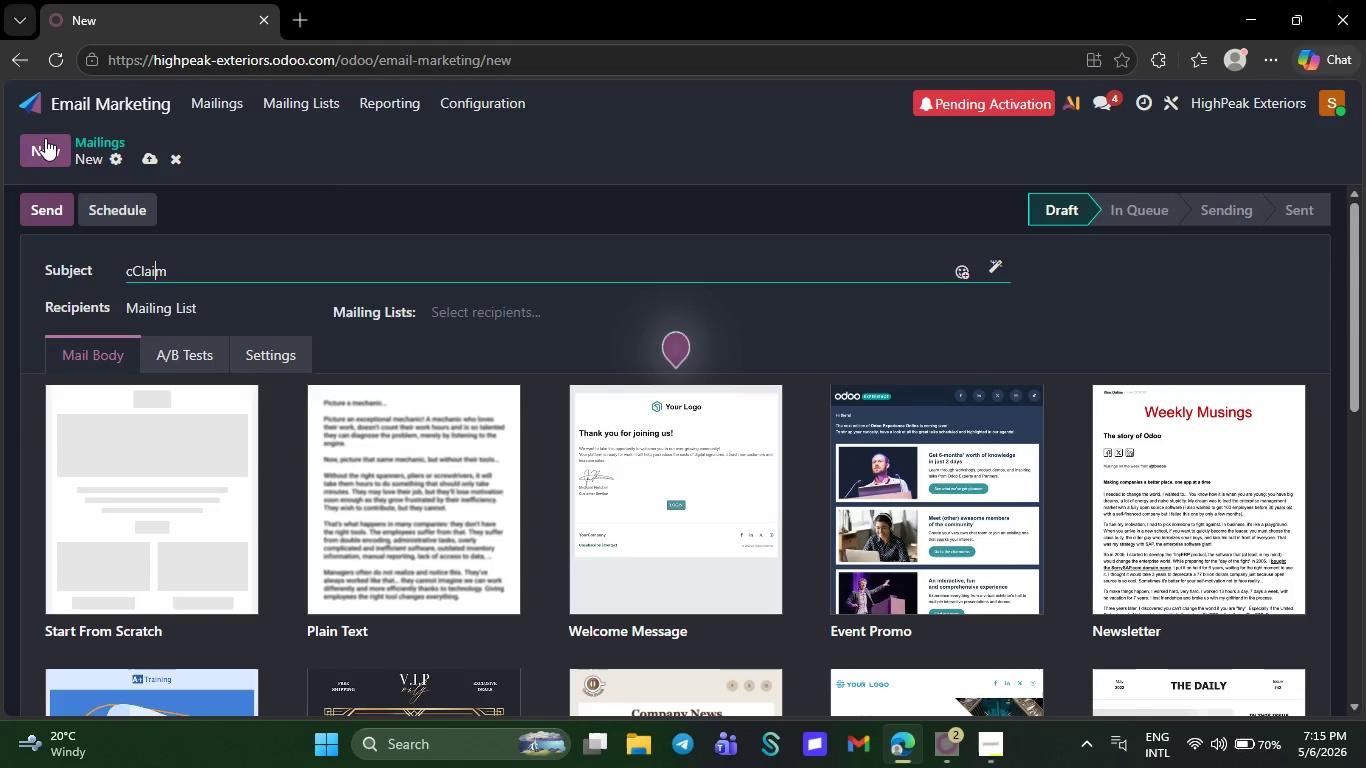 
key(ArrowLeft)
 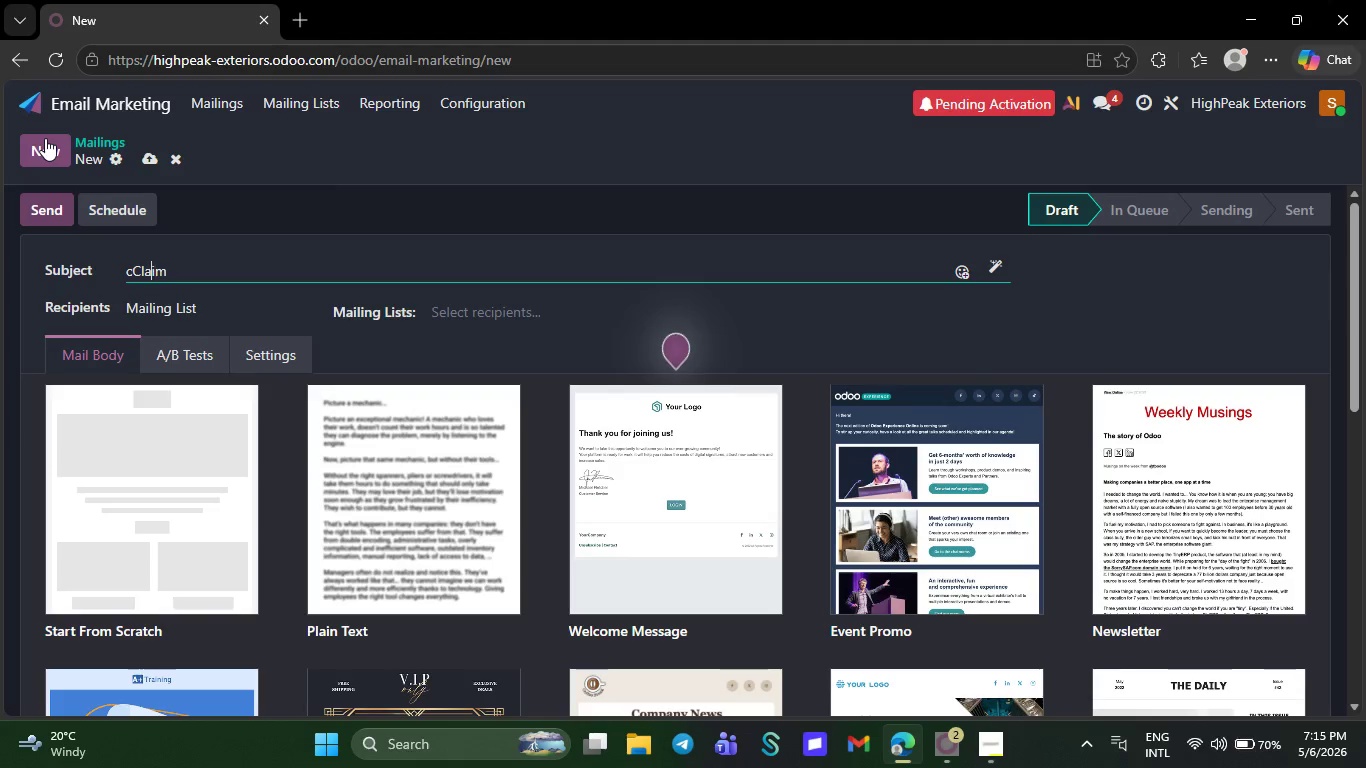 
key(ArrowLeft)
 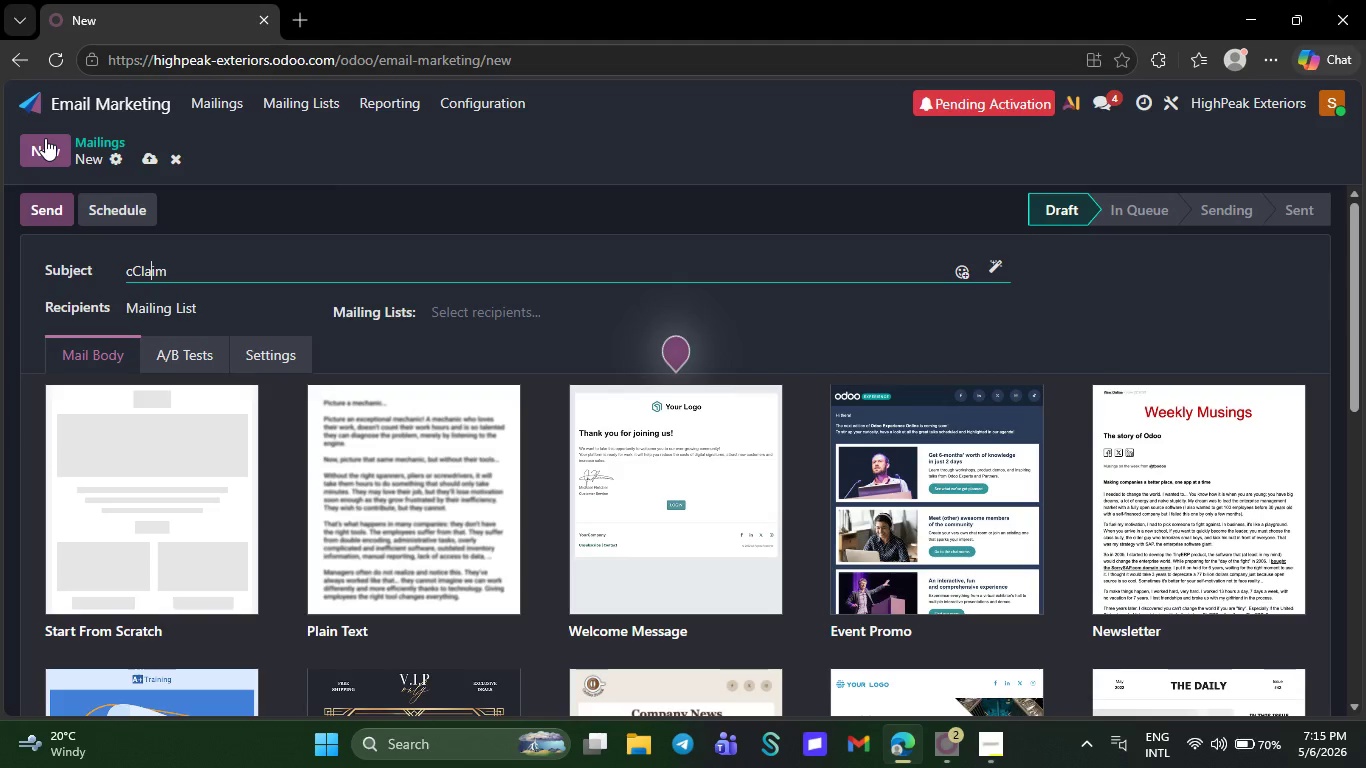 
key(ArrowLeft)
 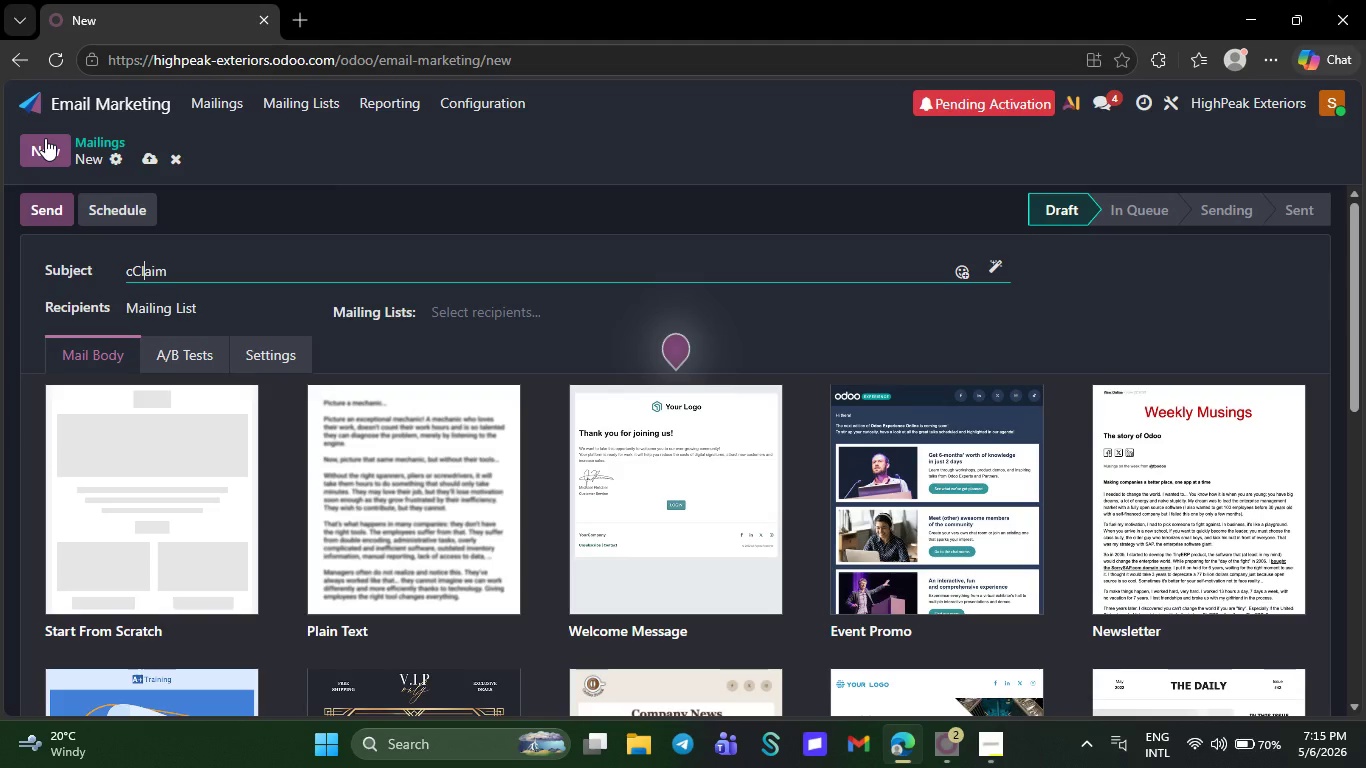 
key(ArrowLeft)
 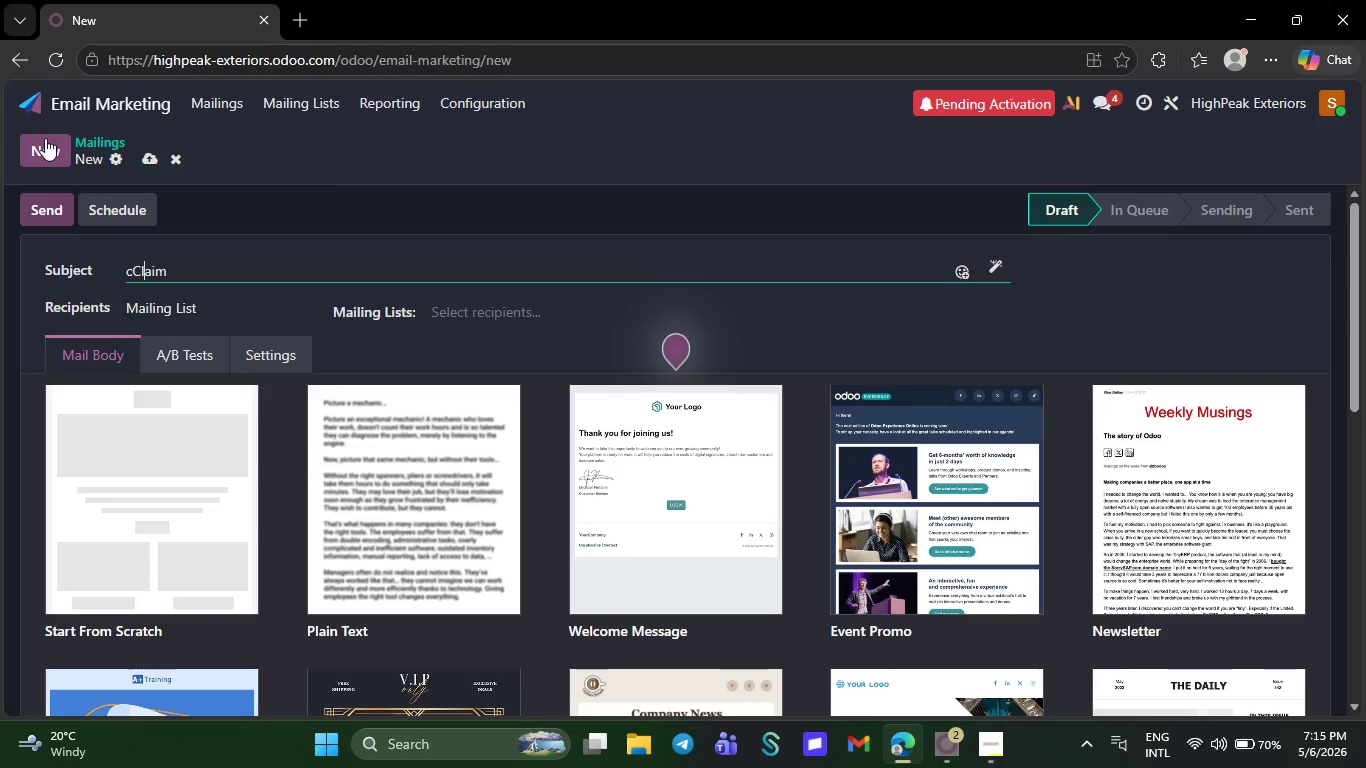 
key(ArrowLeft)
 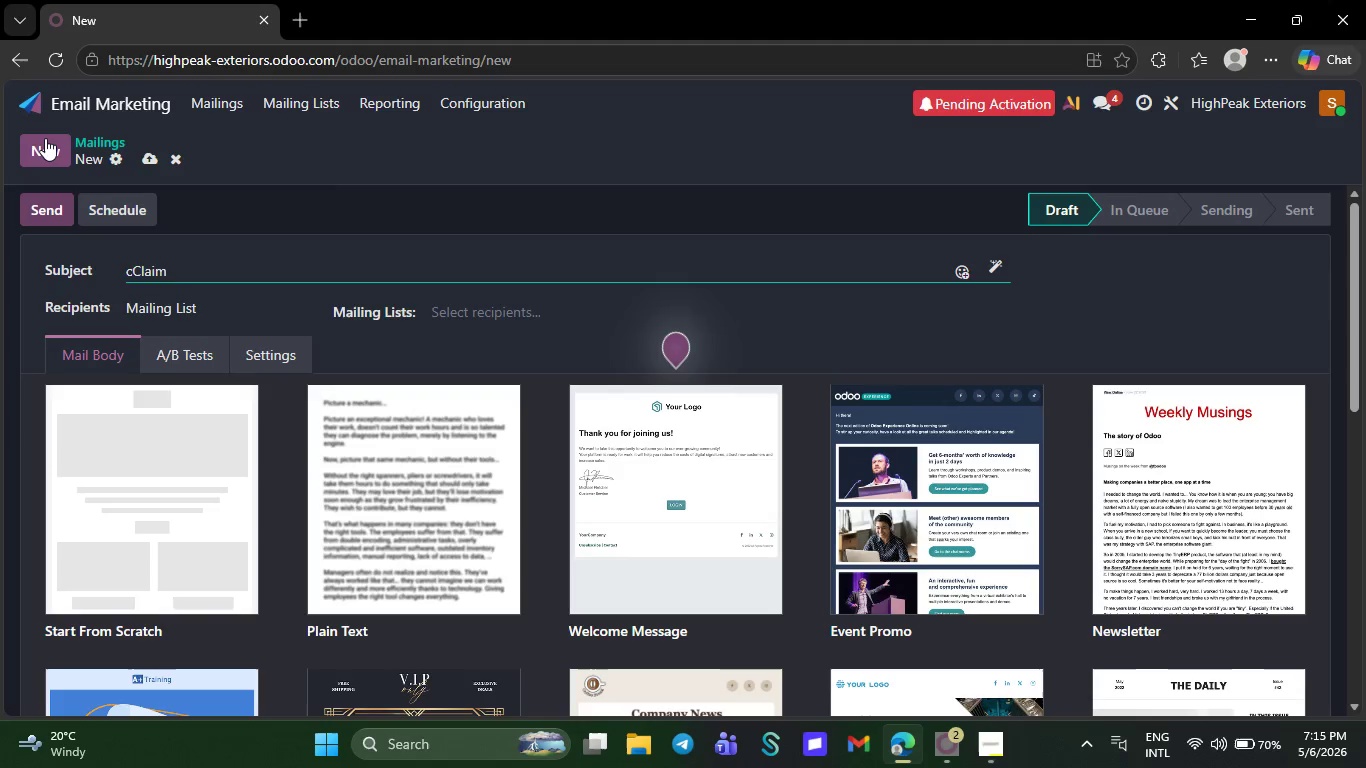 
key(Backspace)
 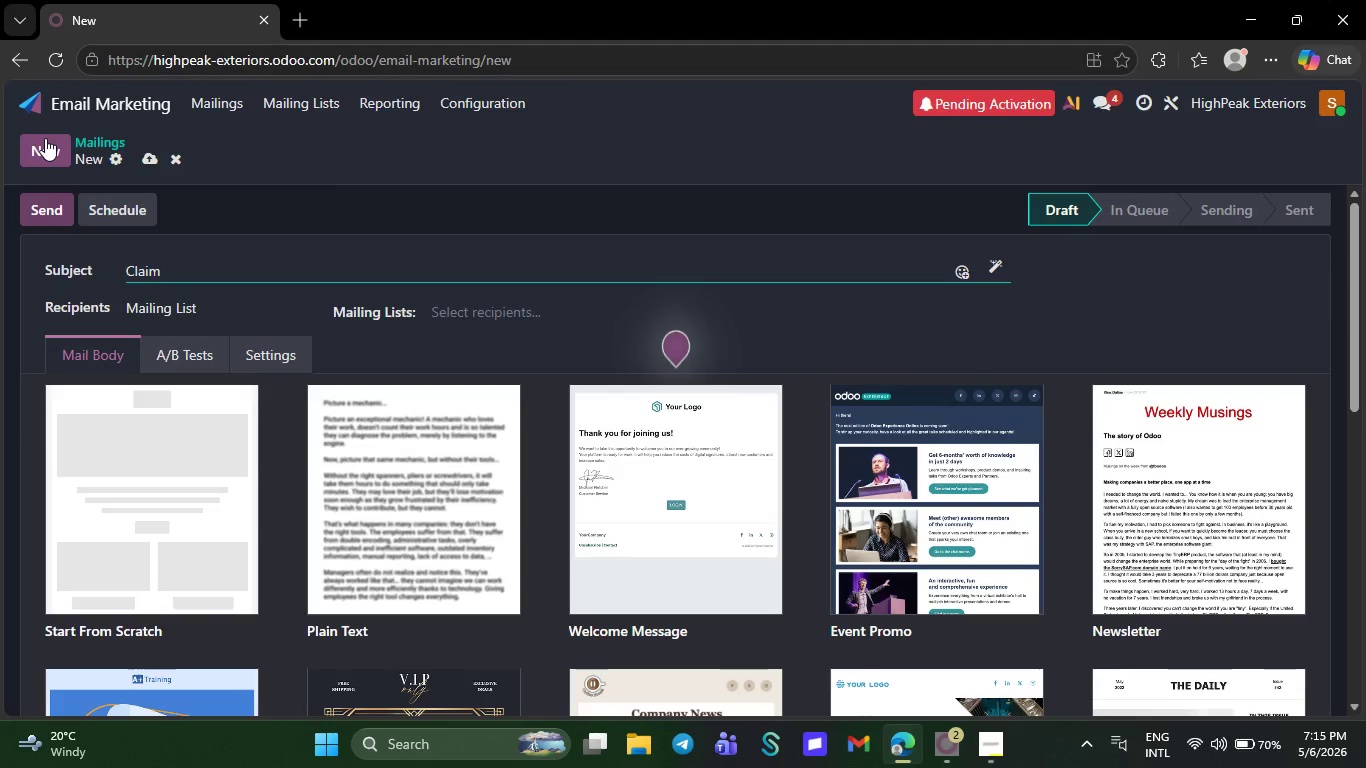 
key(ArrowRight)
 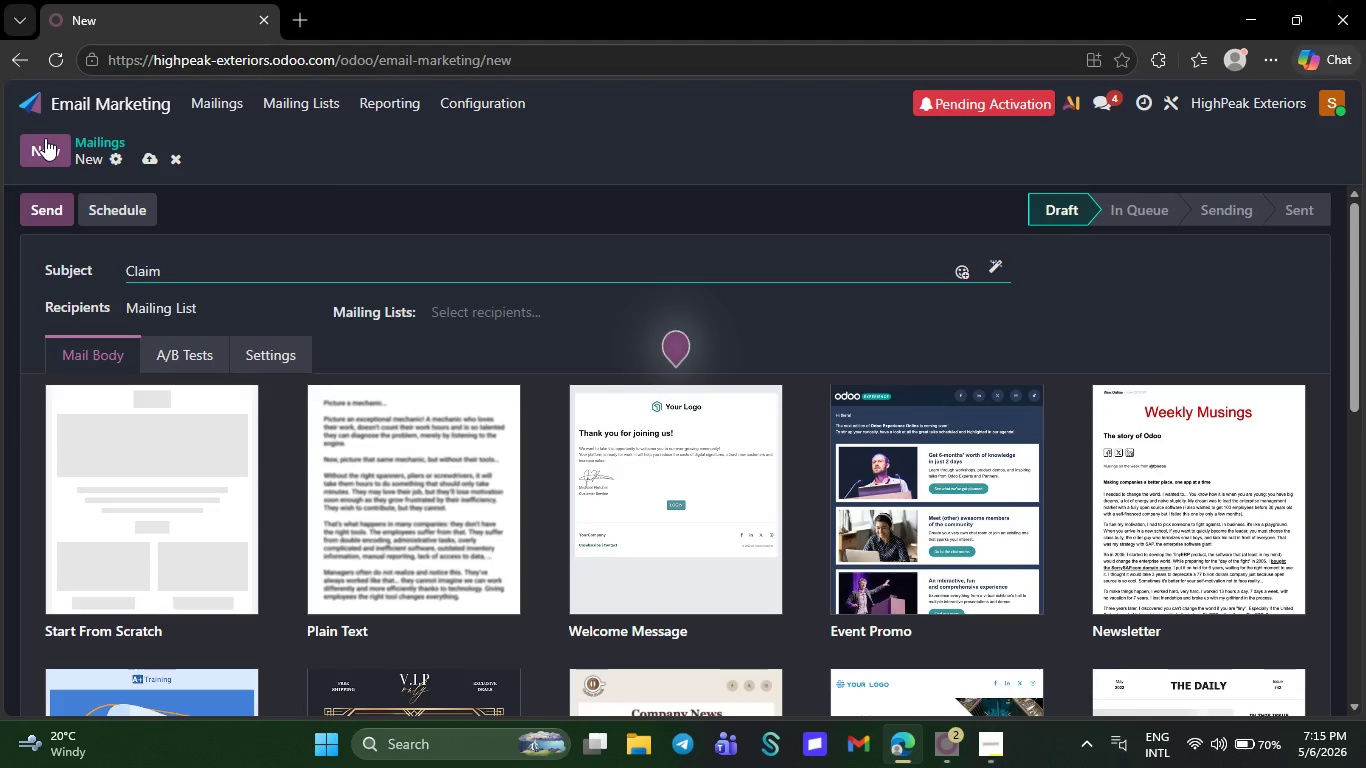 
key(ArrowRight)
 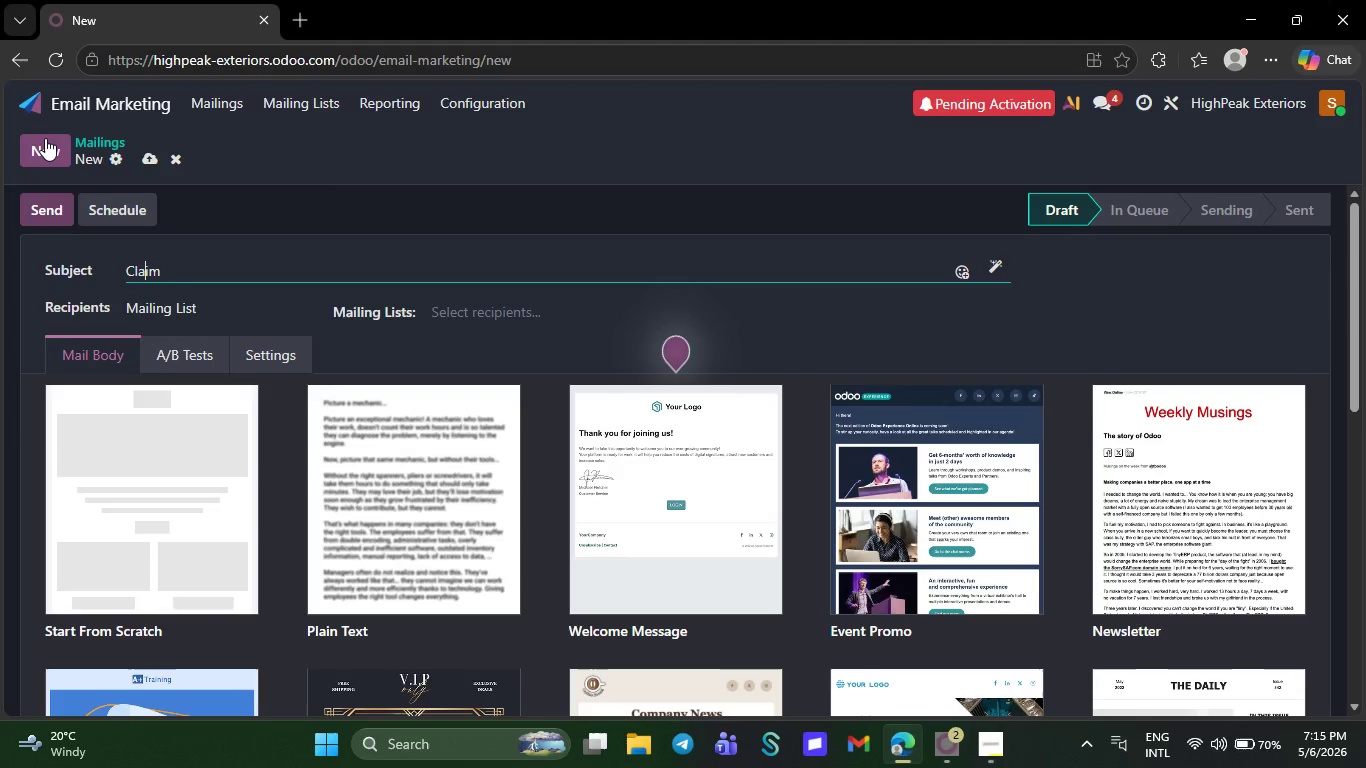 
key(ArrowRight)
 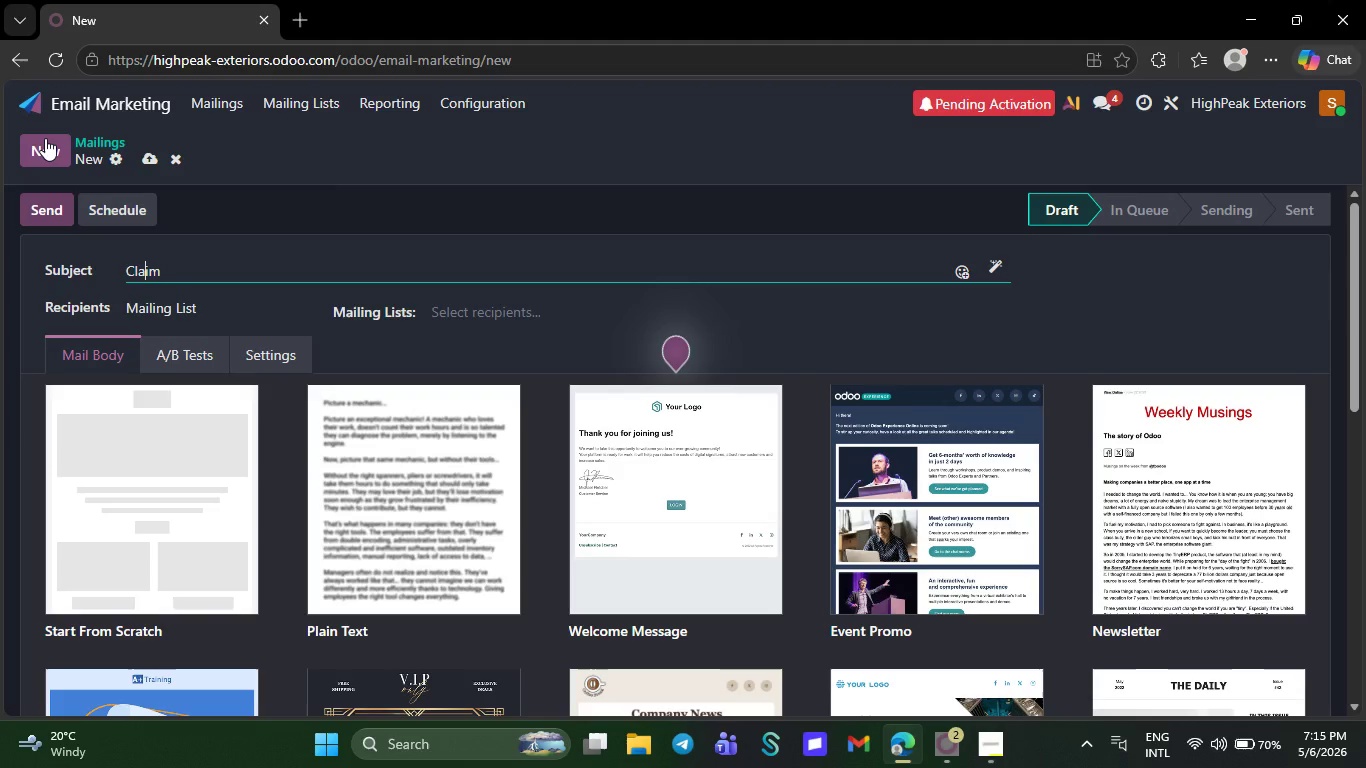 
key(ArrowRight)
 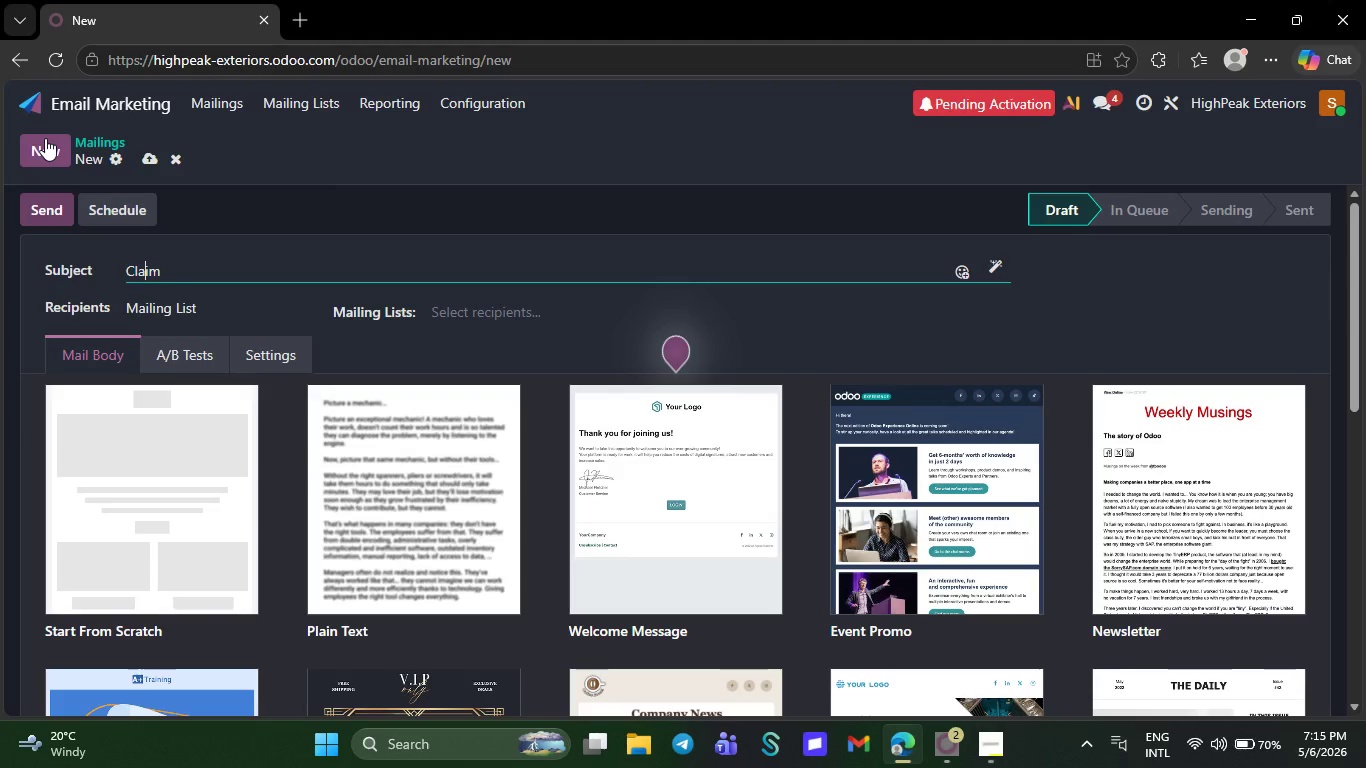 
key(ArrowRight)
 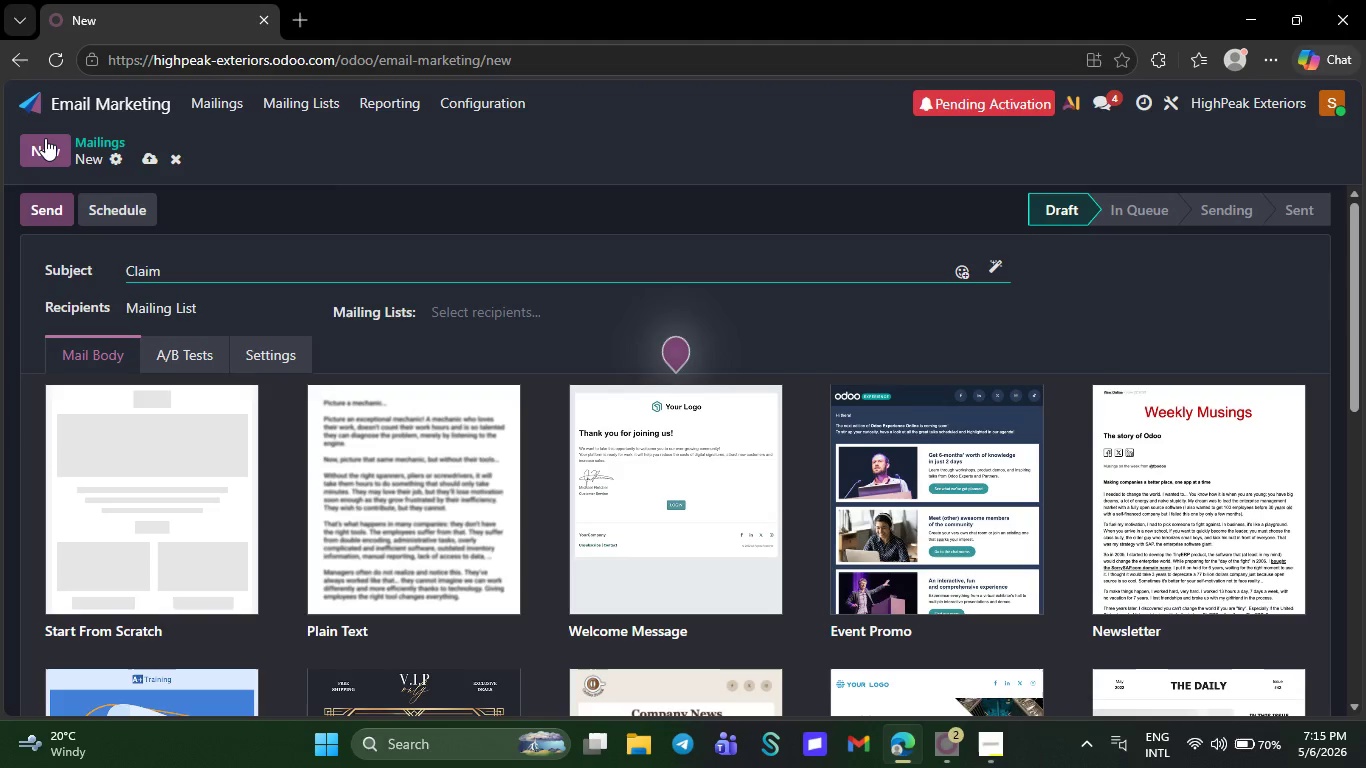 
key(Space)
 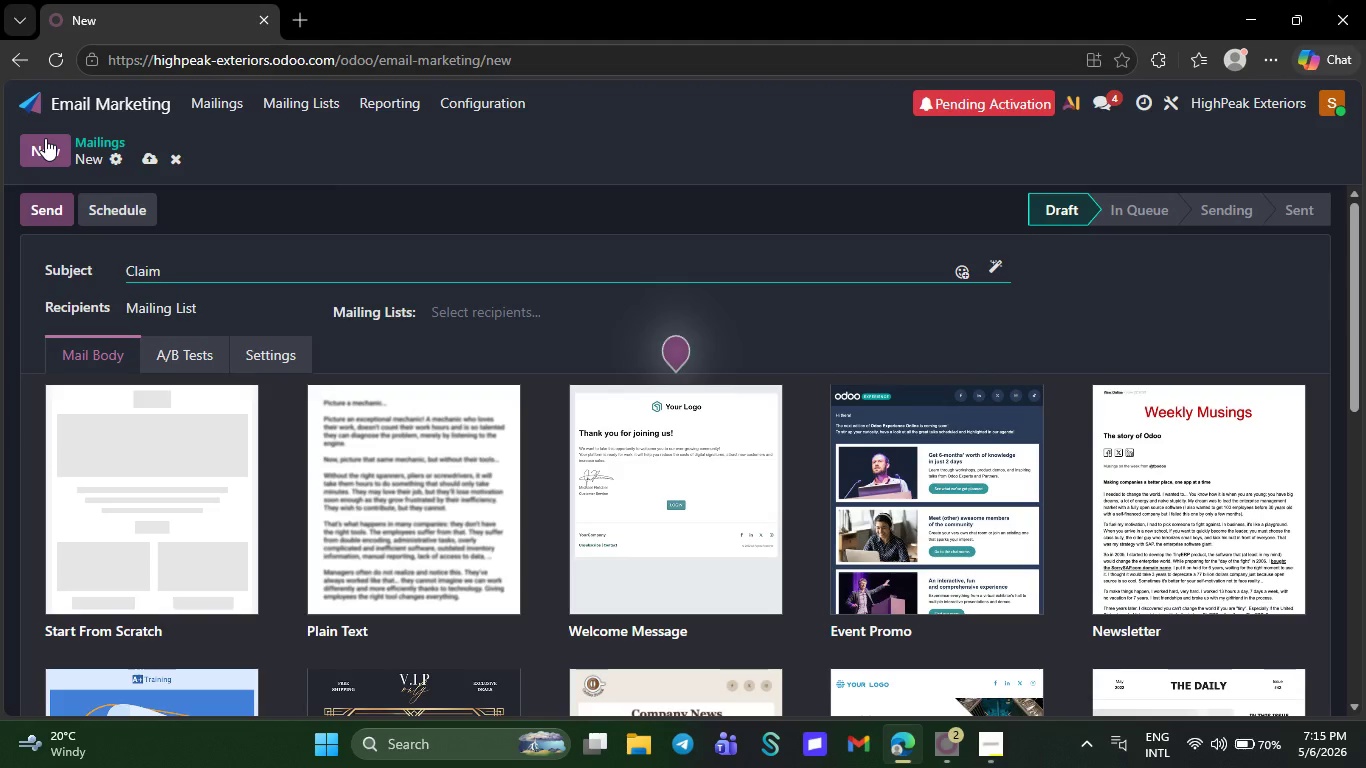 
type(Your )
 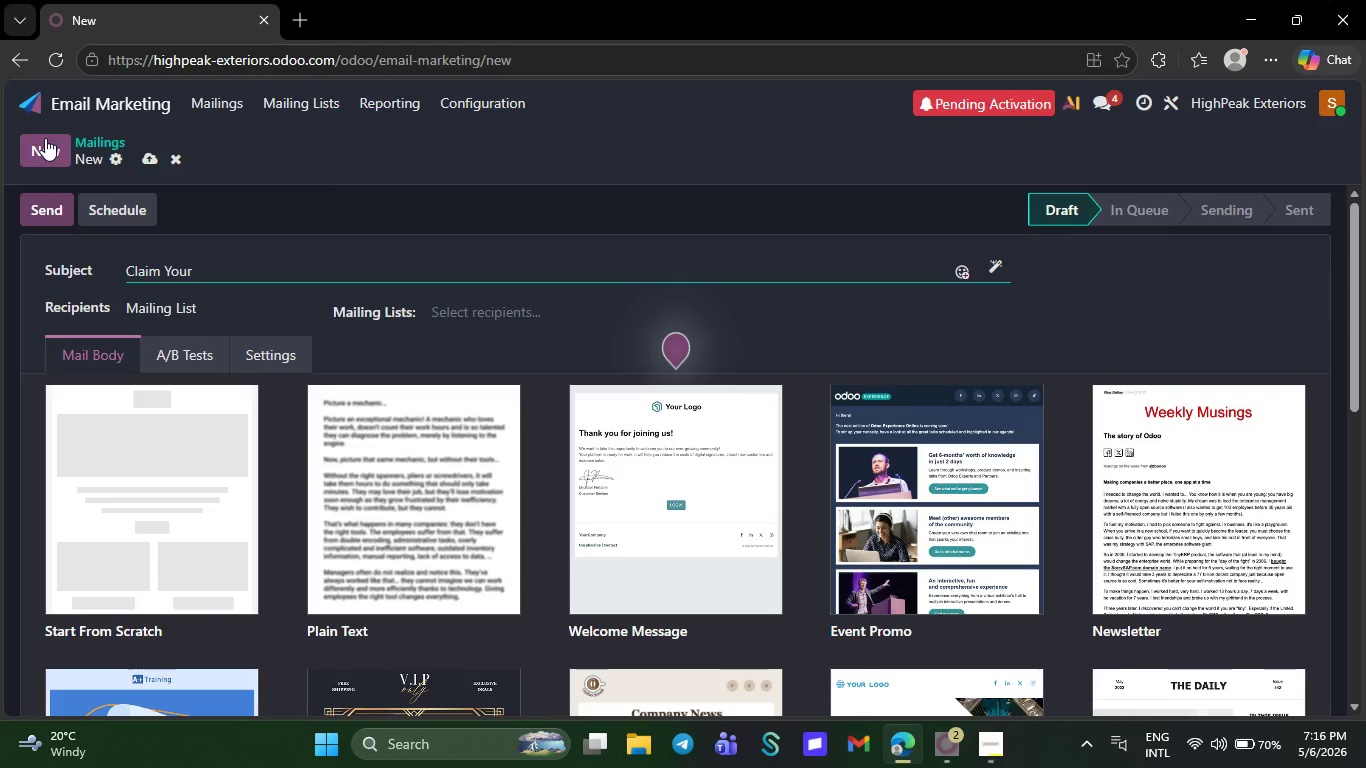 
wait(5.12)
 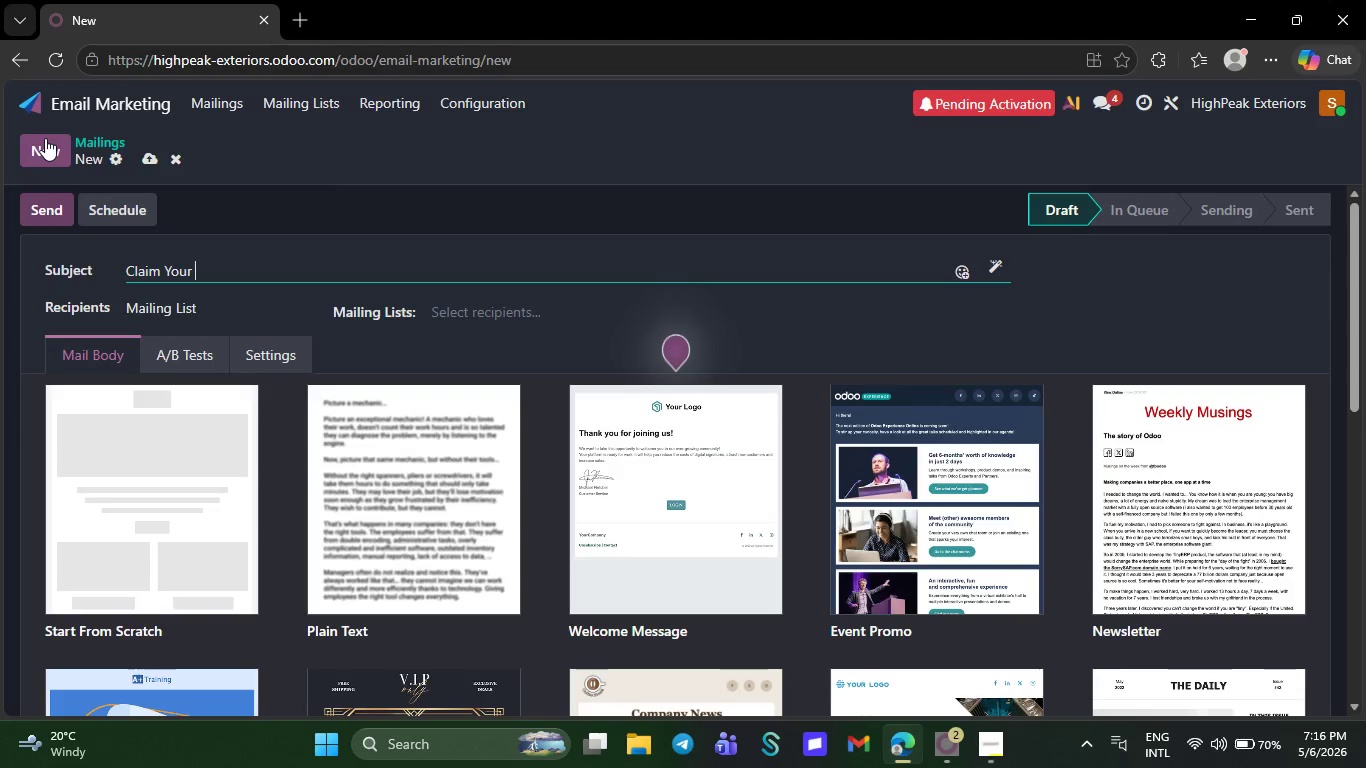 
type($50 Gutter Service Discount )
 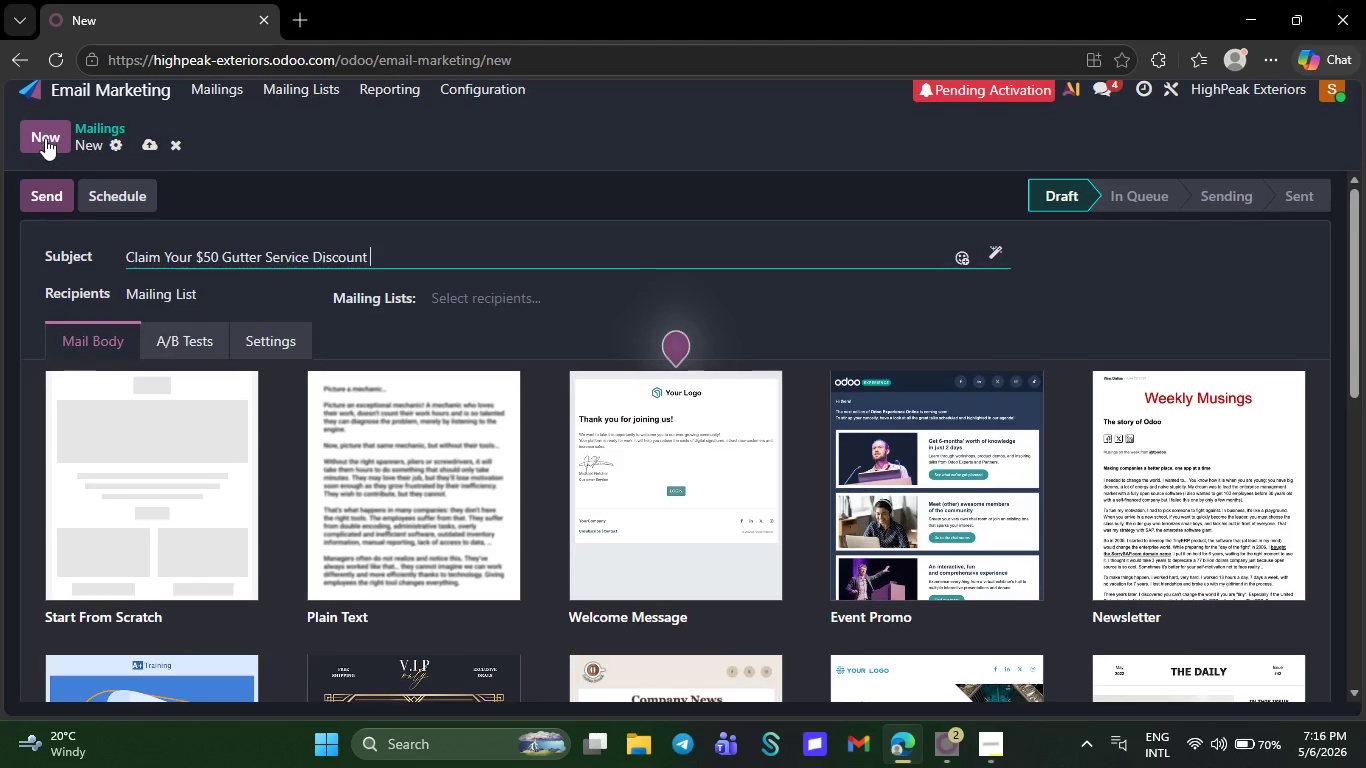 
wait(10.16)
 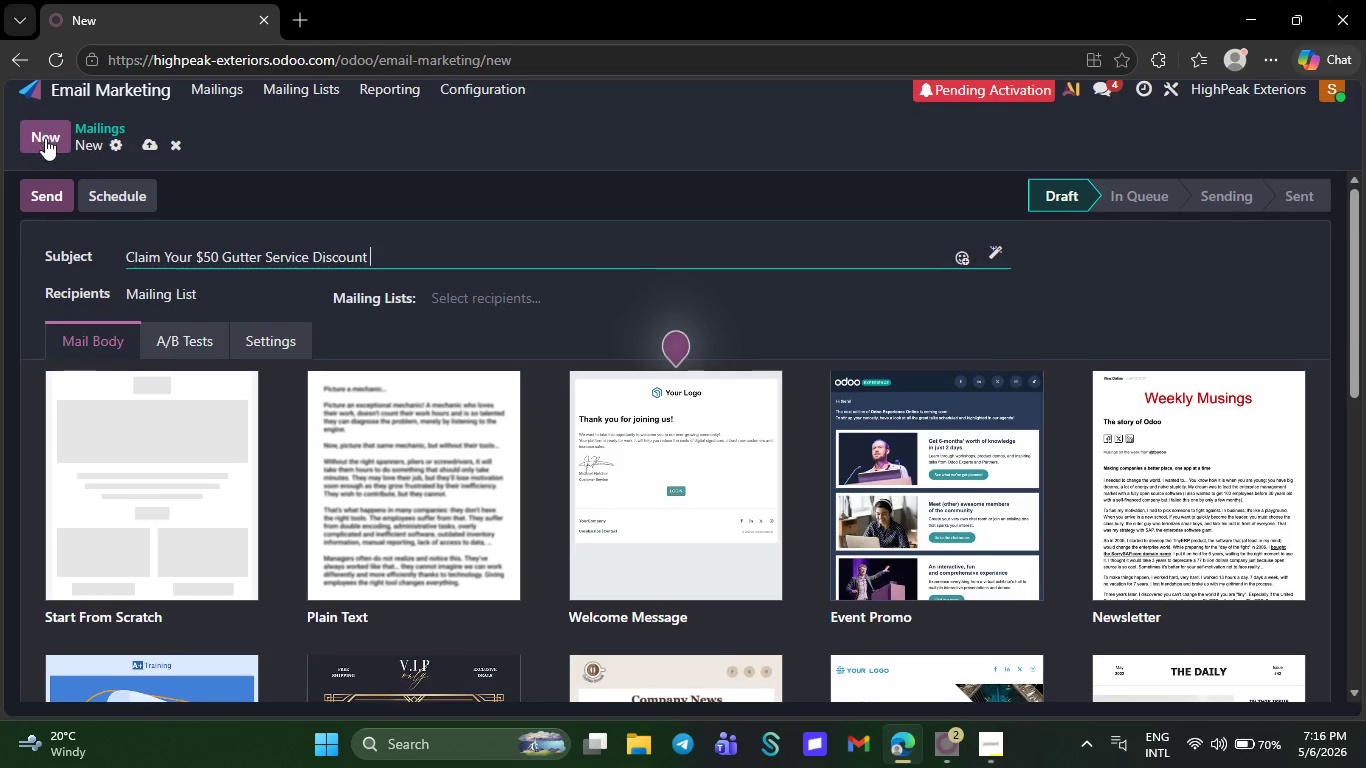 
left_click([145, 383])
 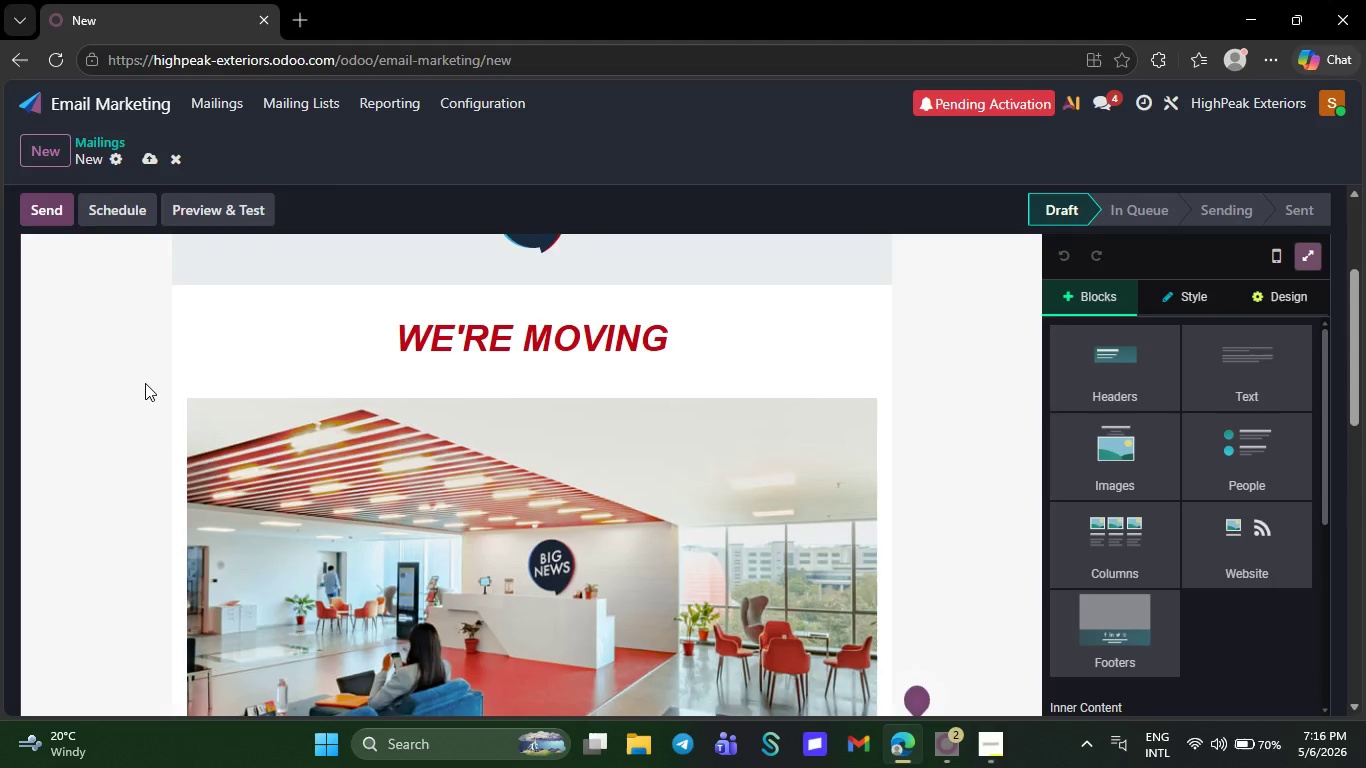 
left_click([549, 275])
 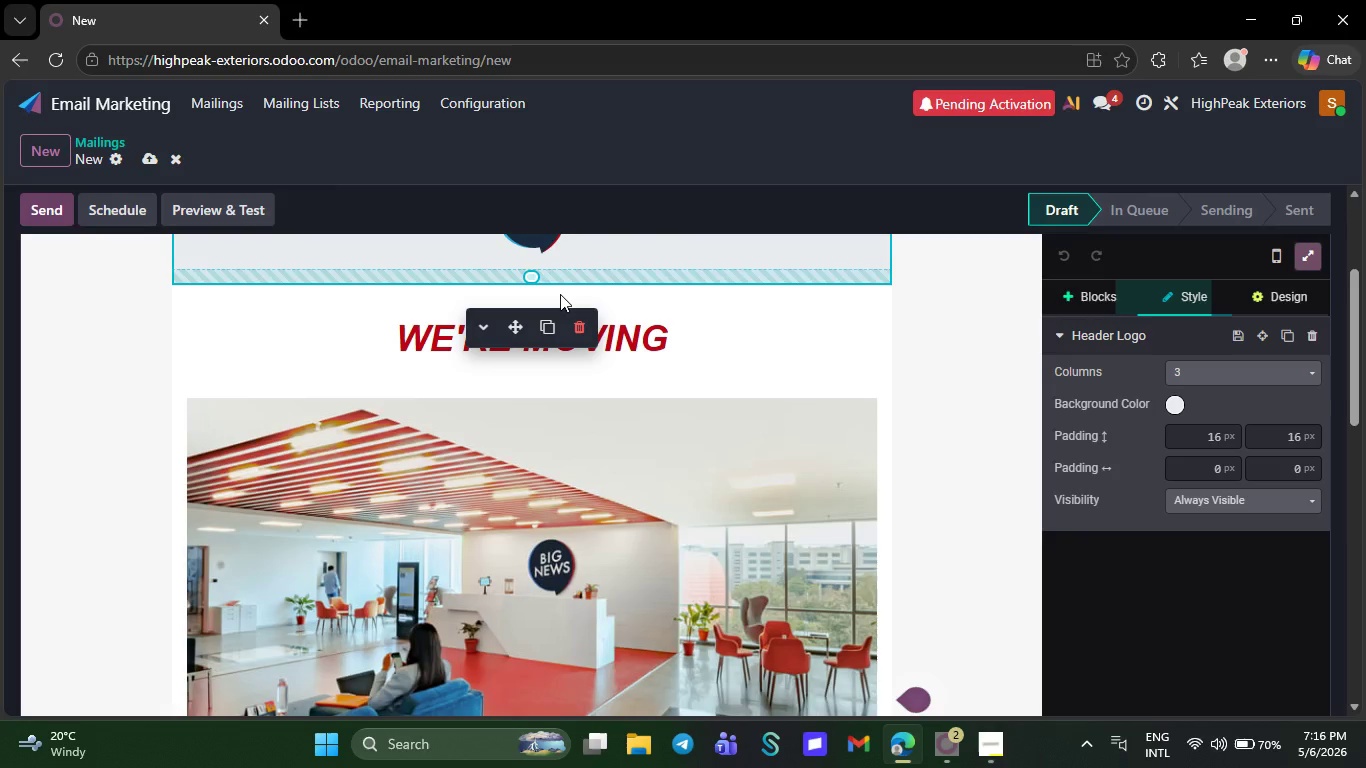 
left_click([572, 325])
 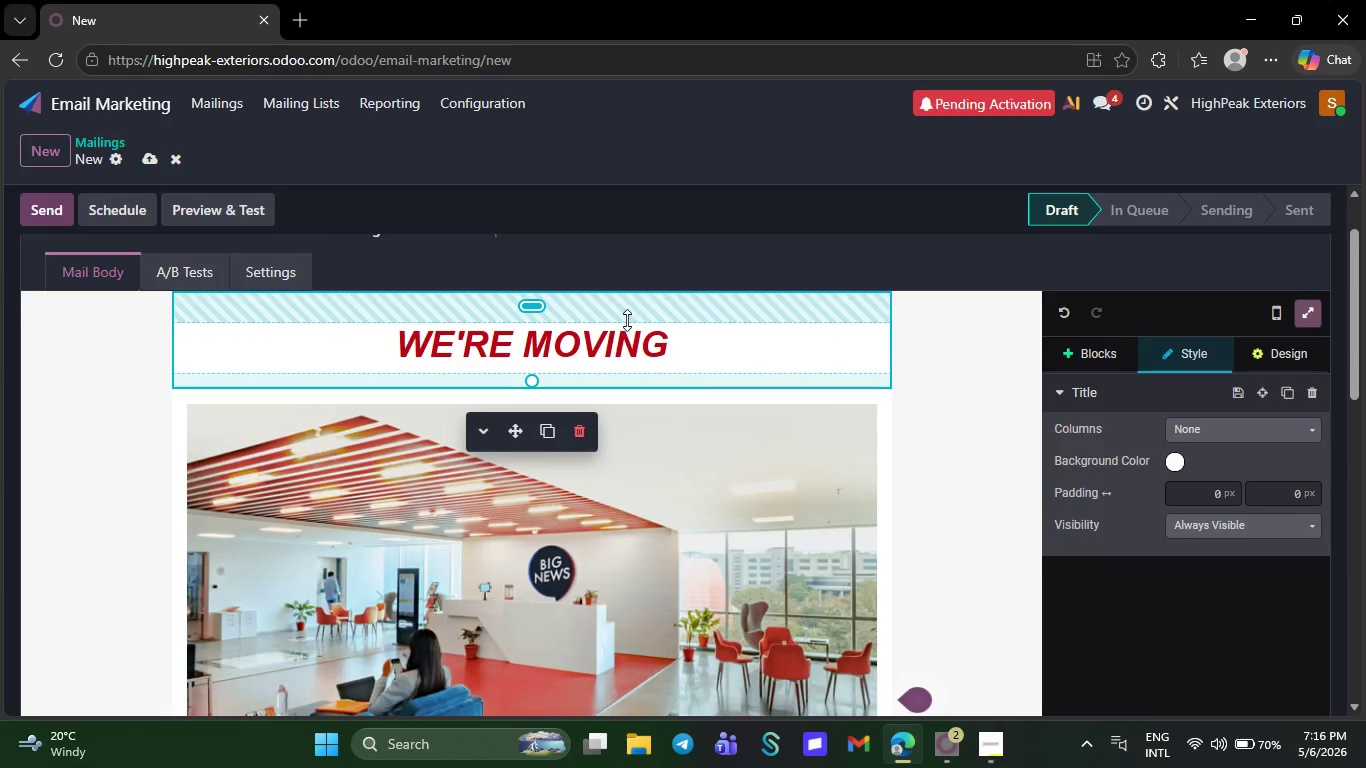 
left_click([661, 327])
 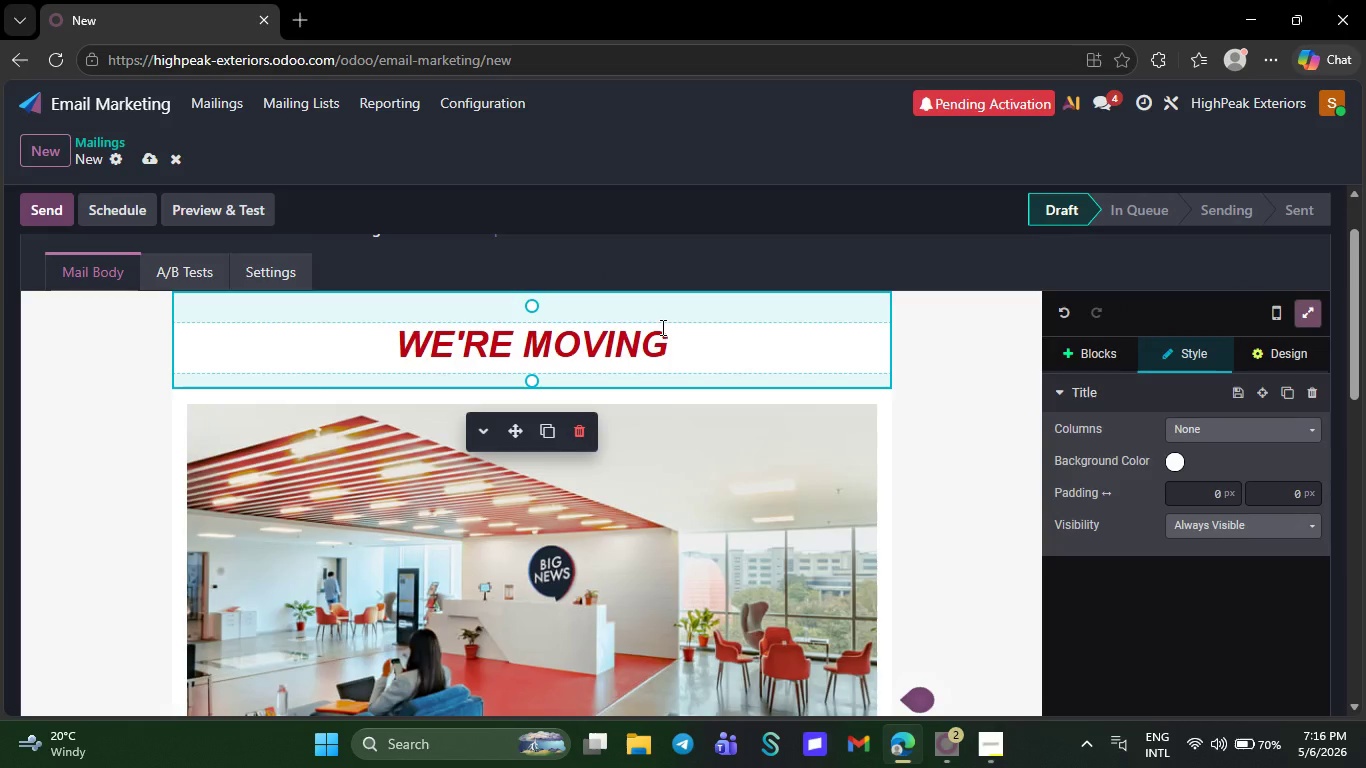 
key(Backspace)
 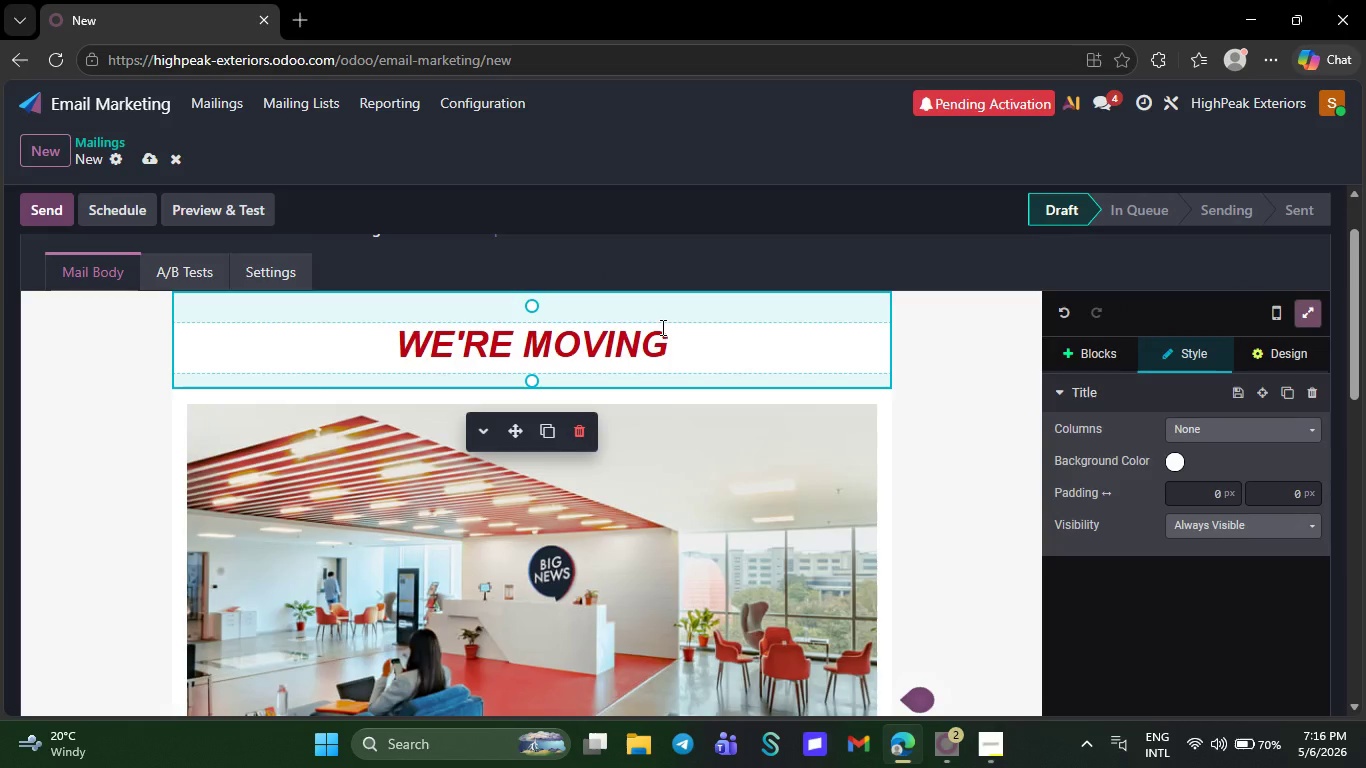 
key(Backspace)
 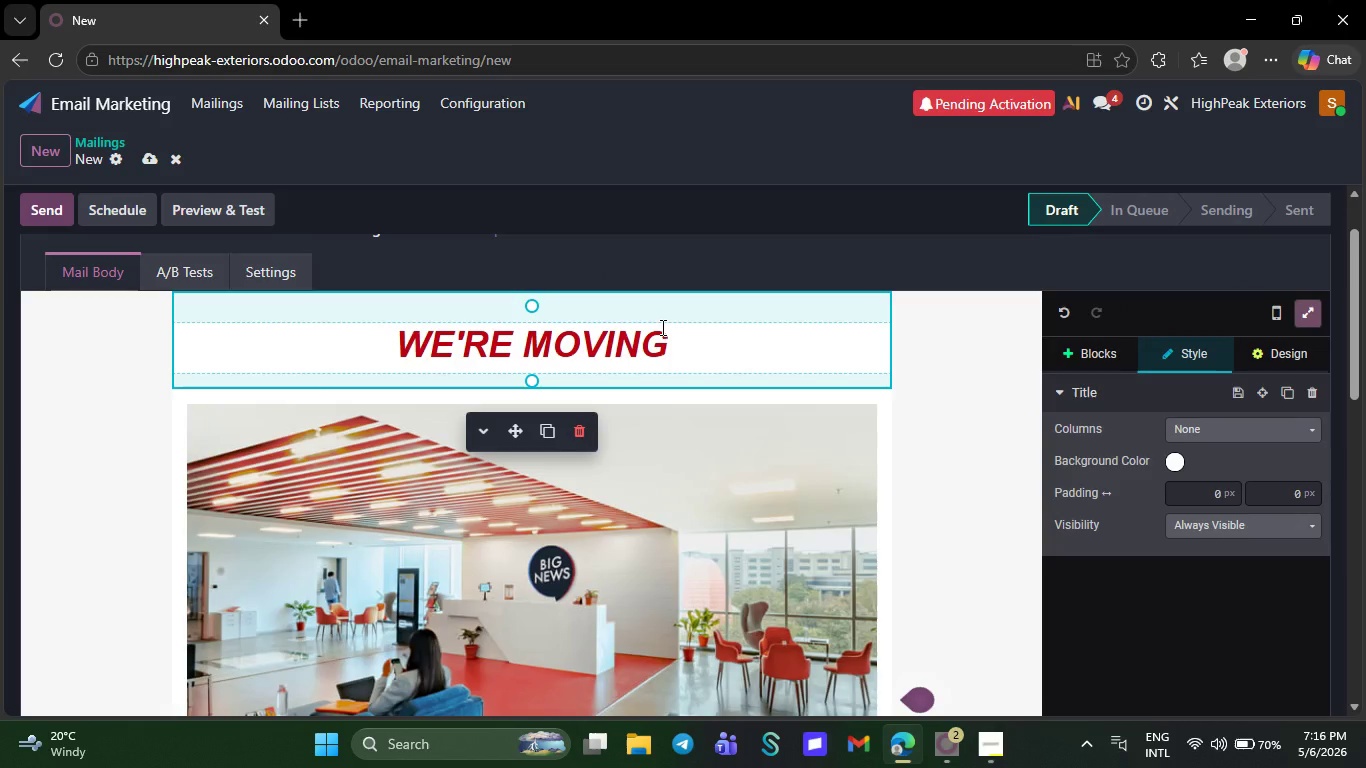 
key(Backspace)
 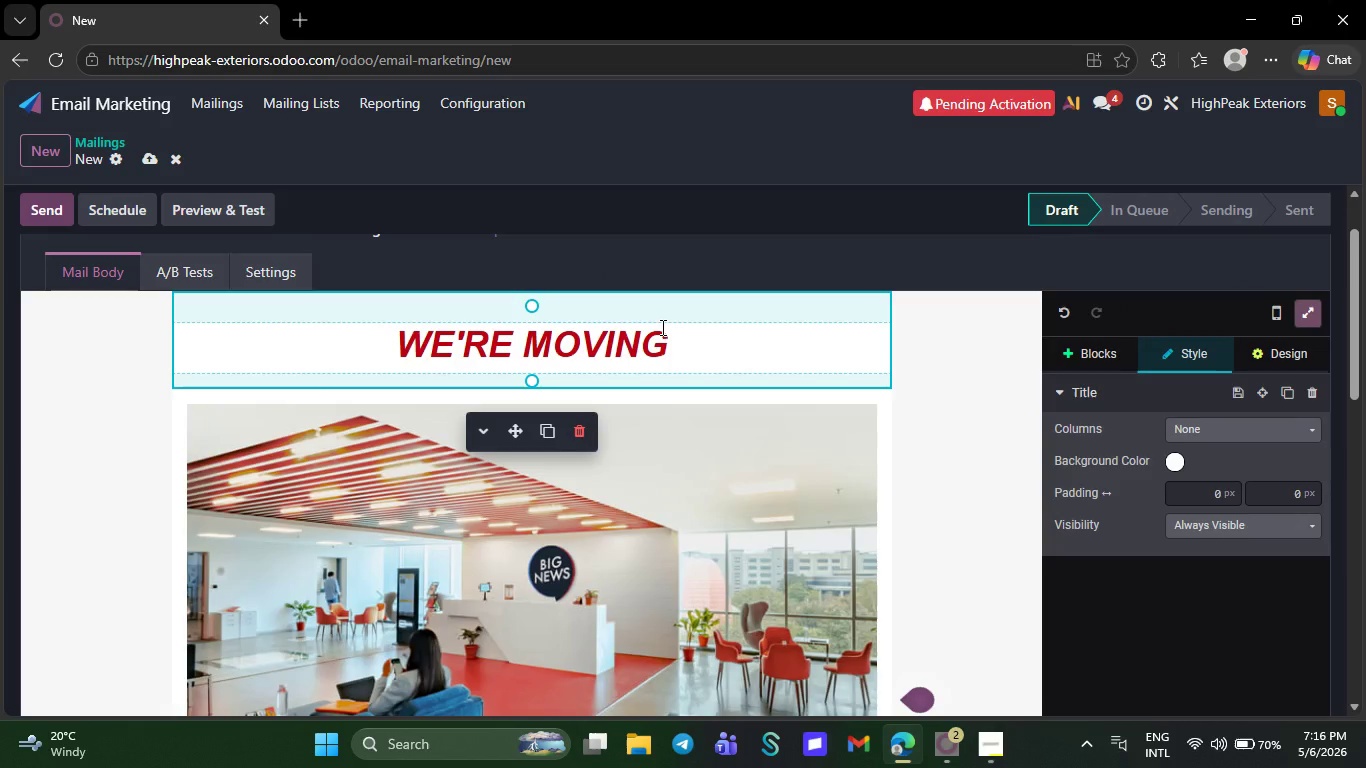 
key(Backspace)
 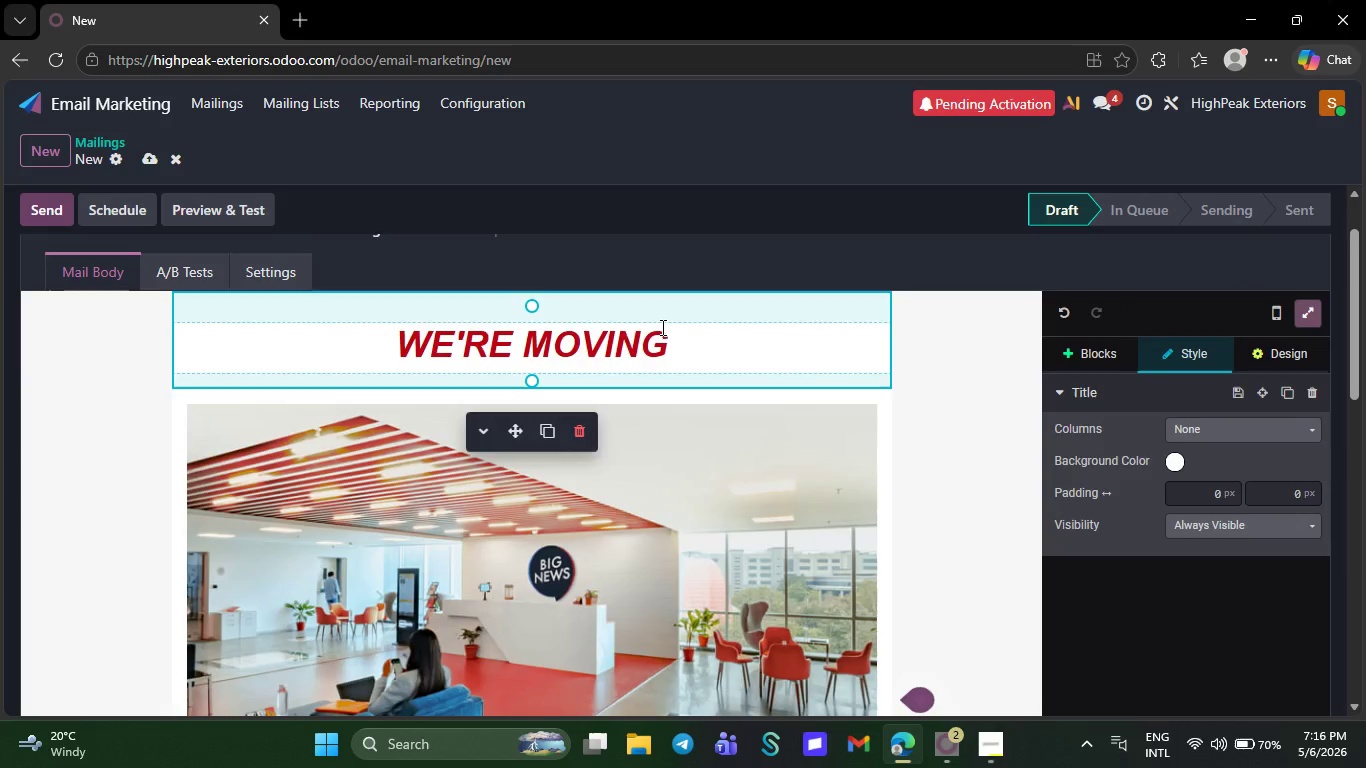 
key(Backspace)
 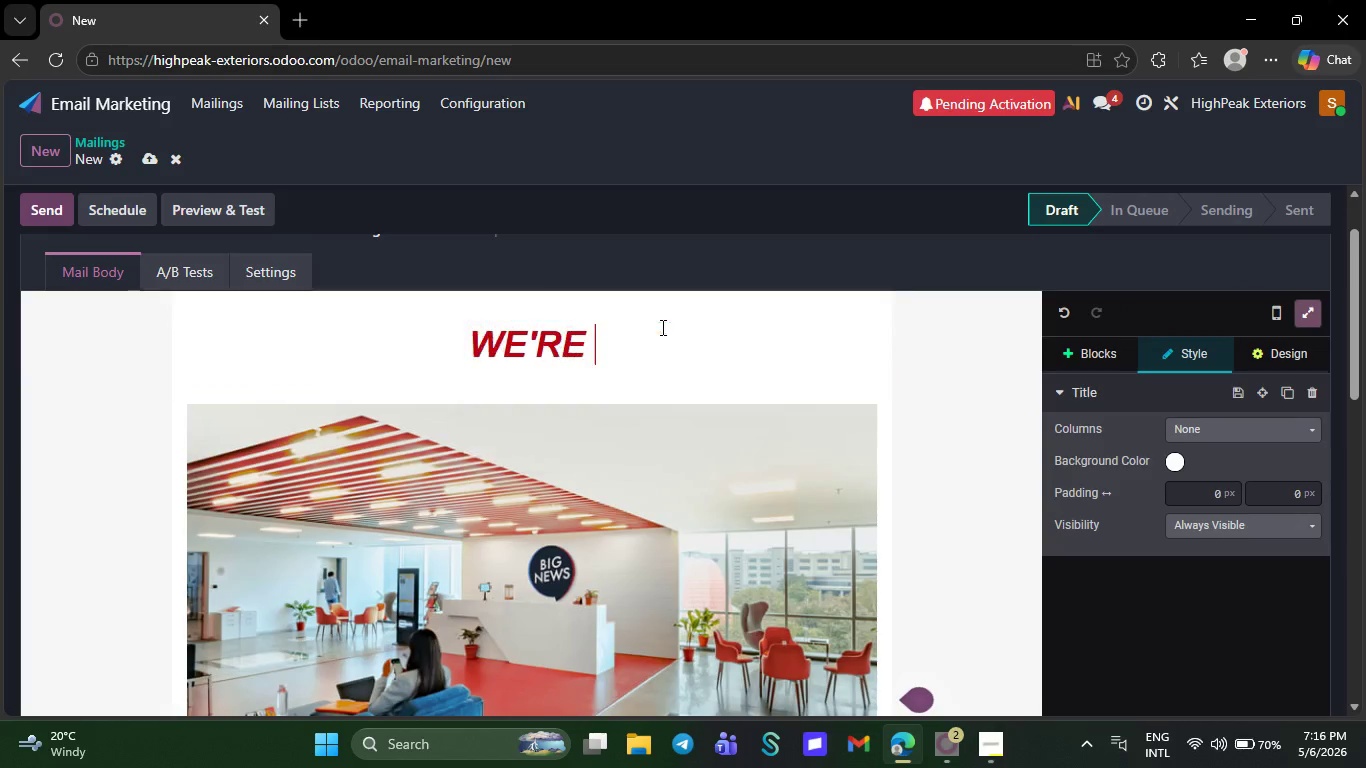 
key(Backspace)
 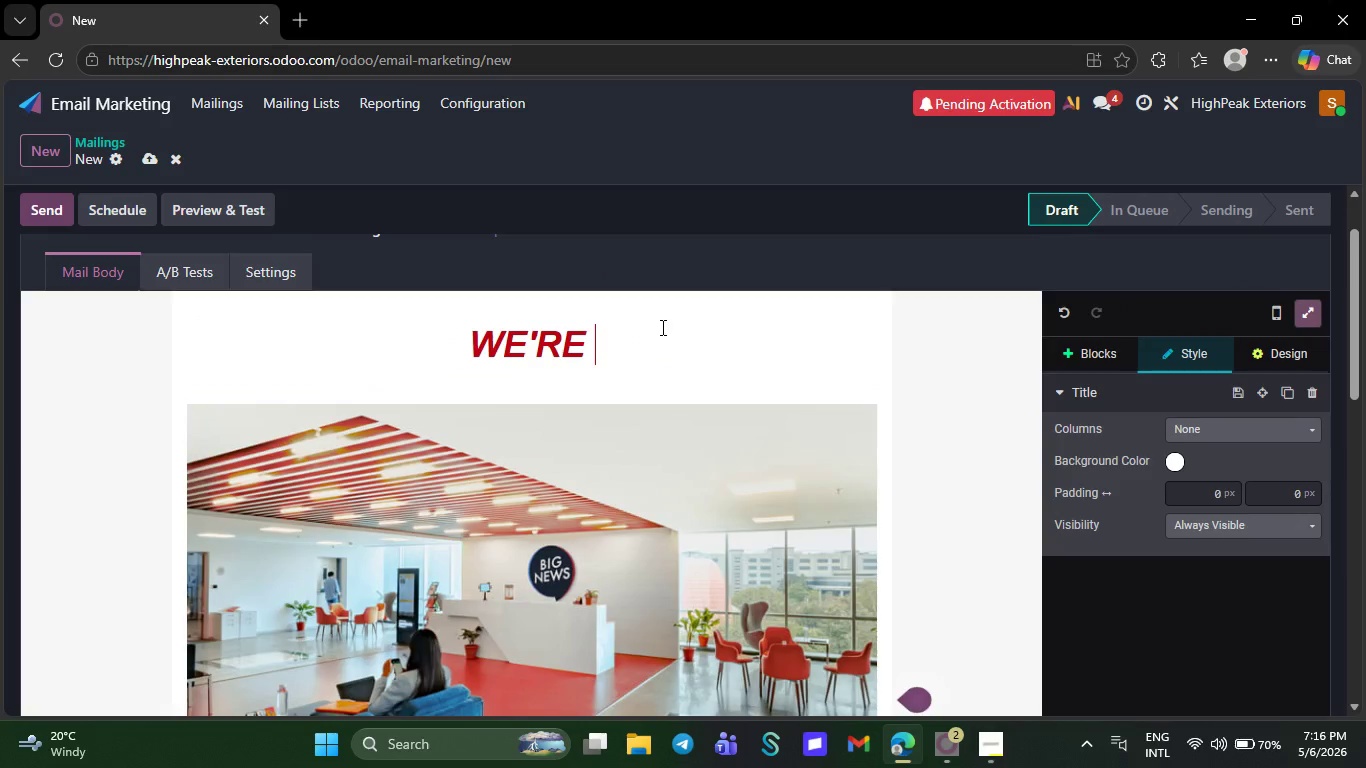 
key(Backspace)
 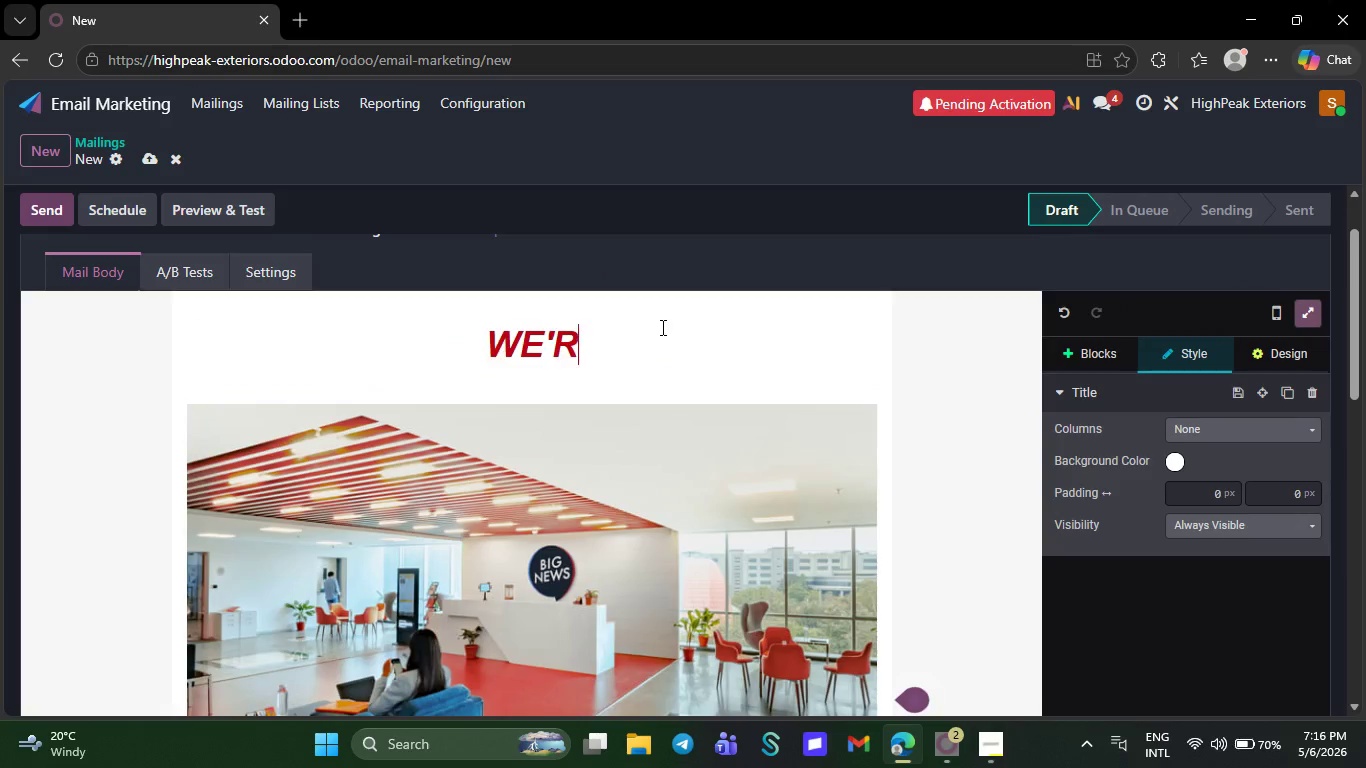 
key(Backspace)
 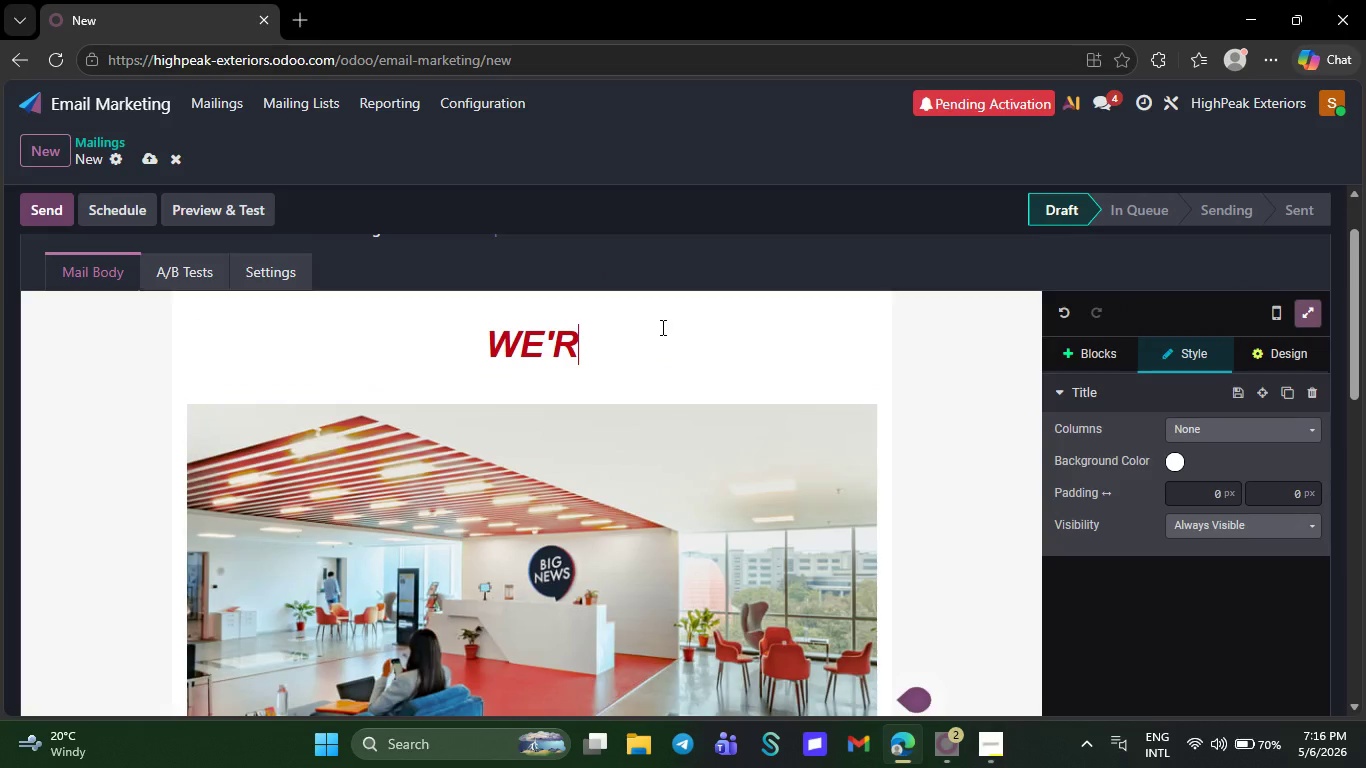 
key(Backspace)
 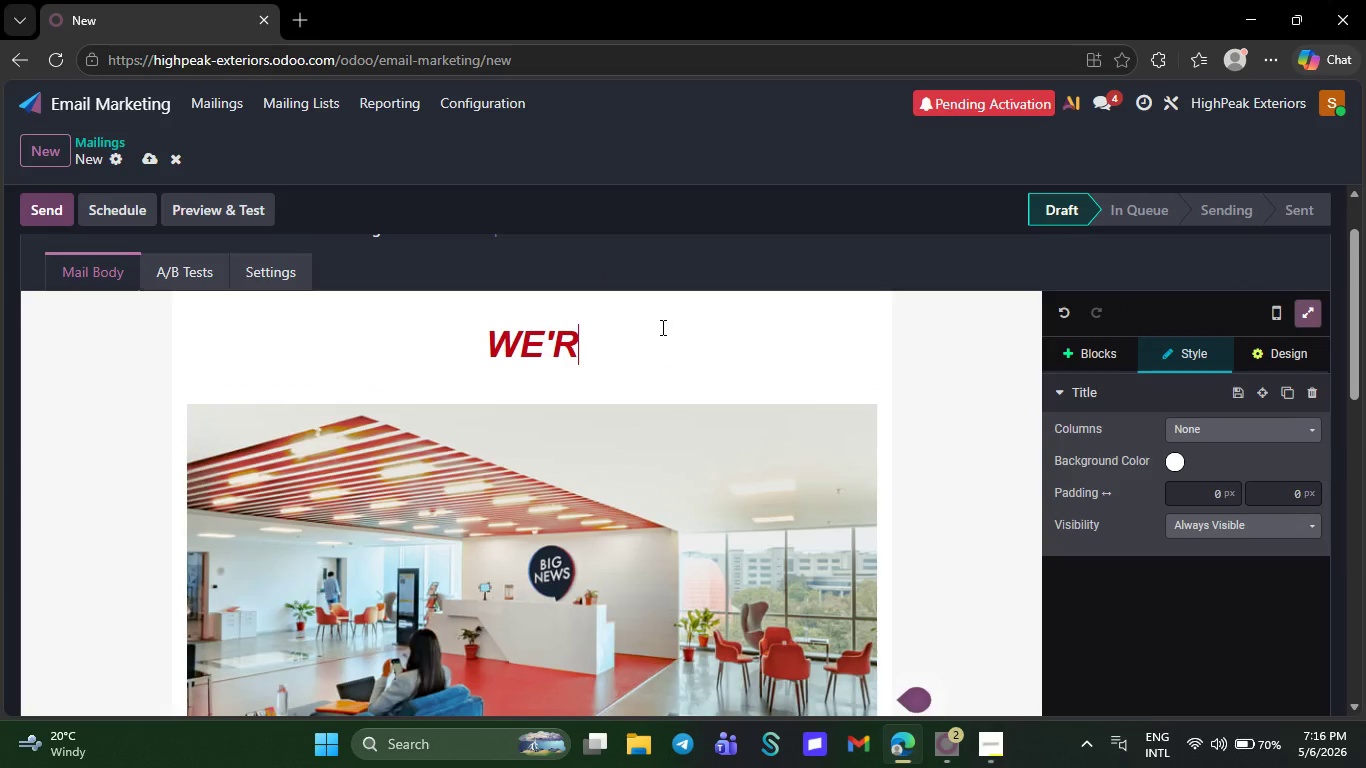 
key(Backspace)
 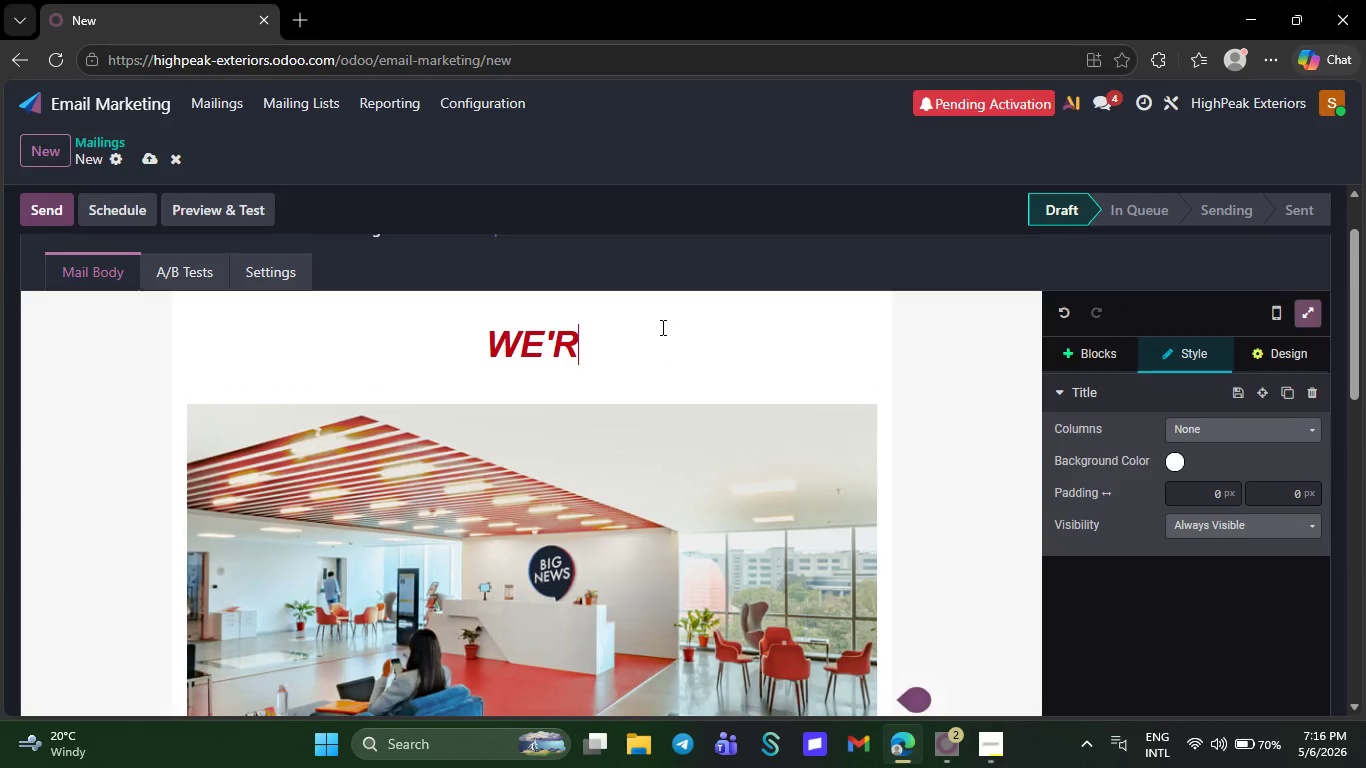 
key(Backspace)
 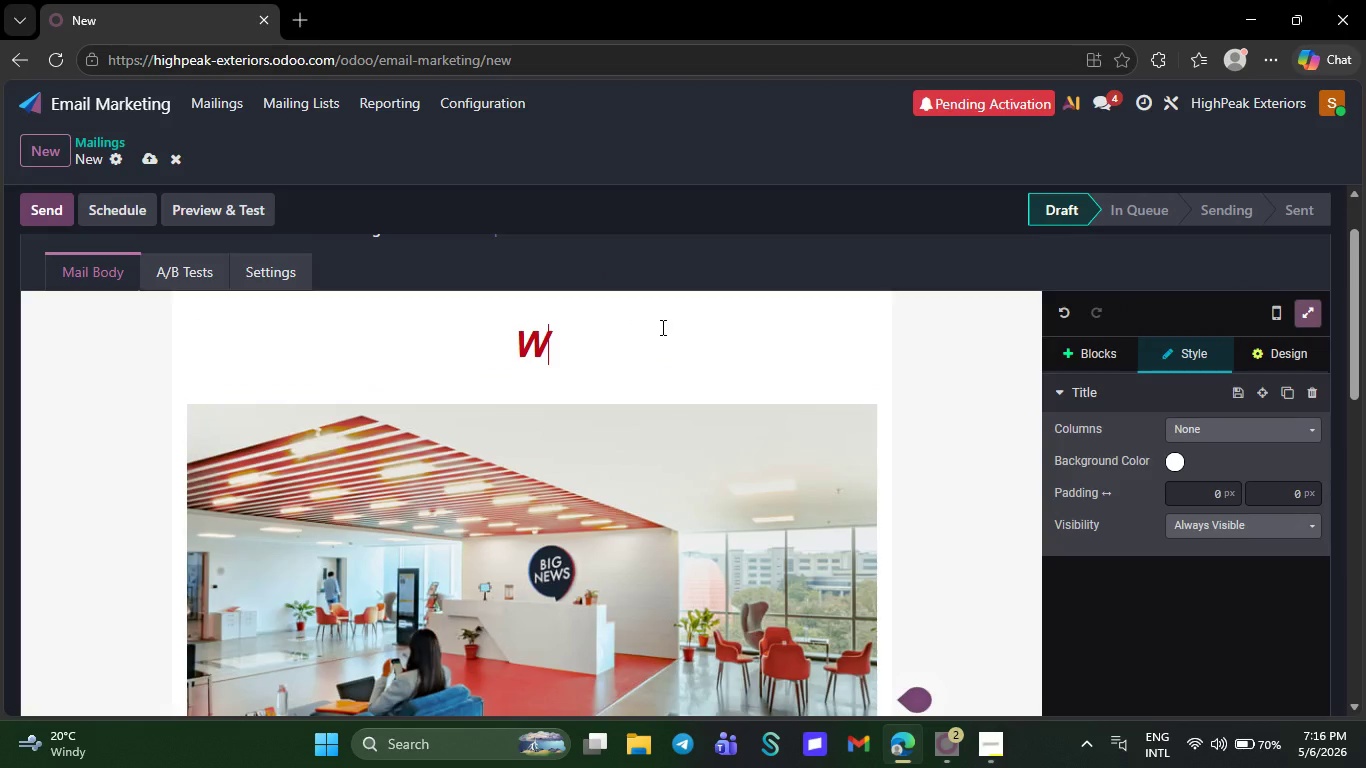 
key(Backspace)
 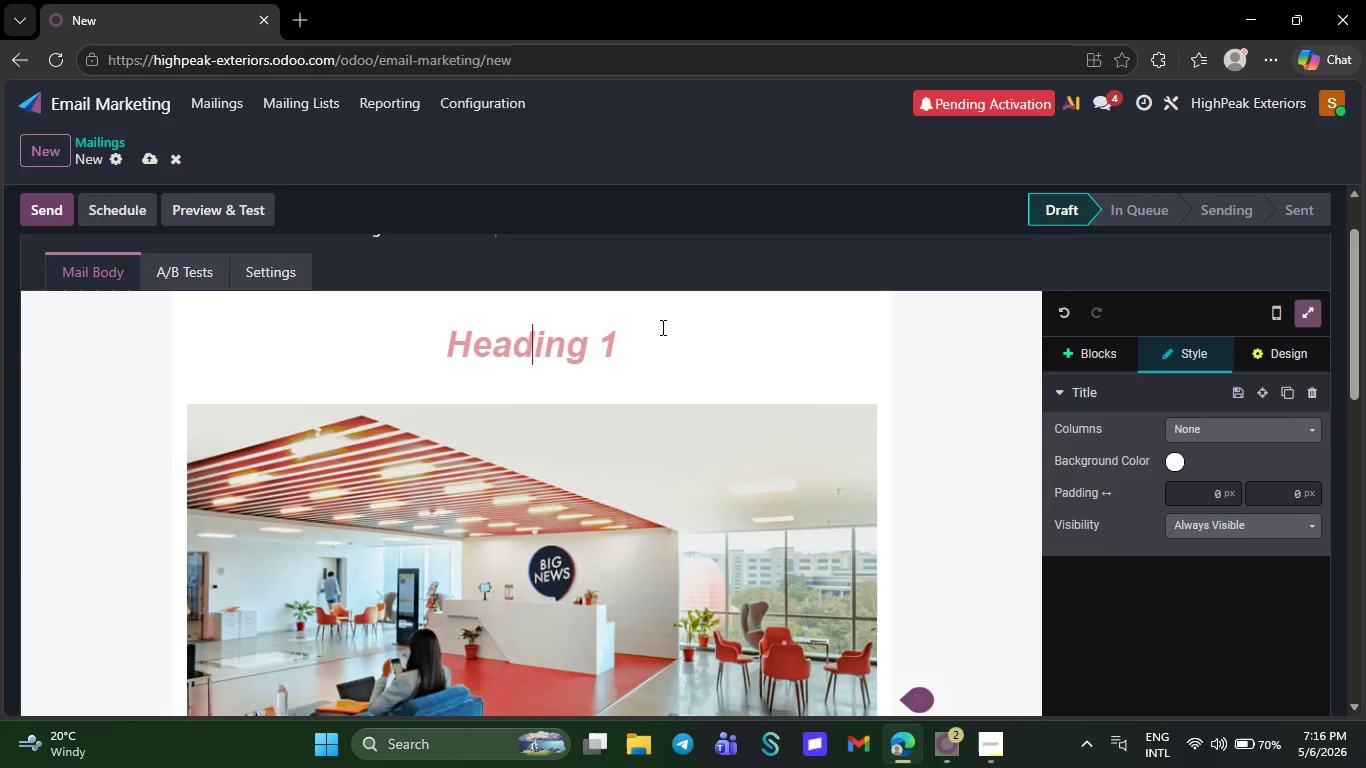 
type(D)
key(Backspace)
type(Schedule within the next 48 hours )
 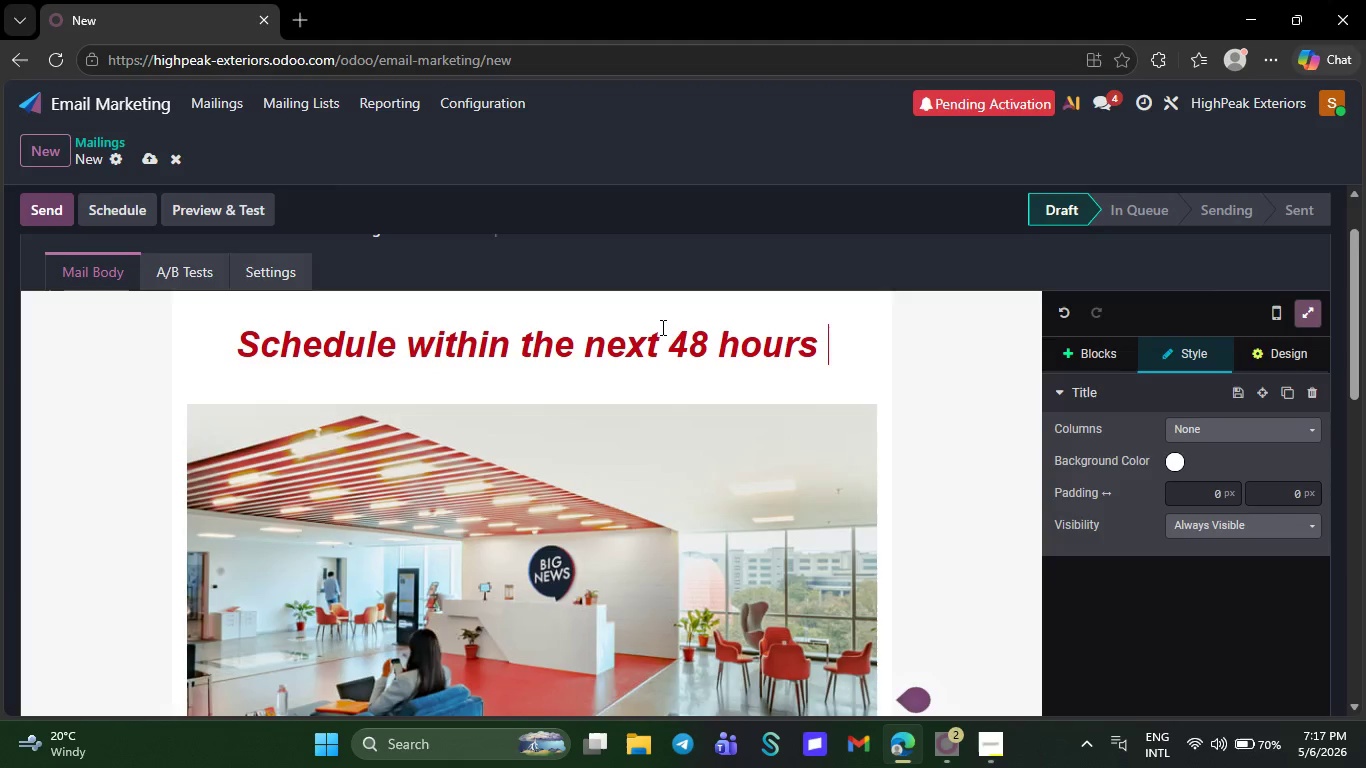 
type(and recieve an exclusive )
 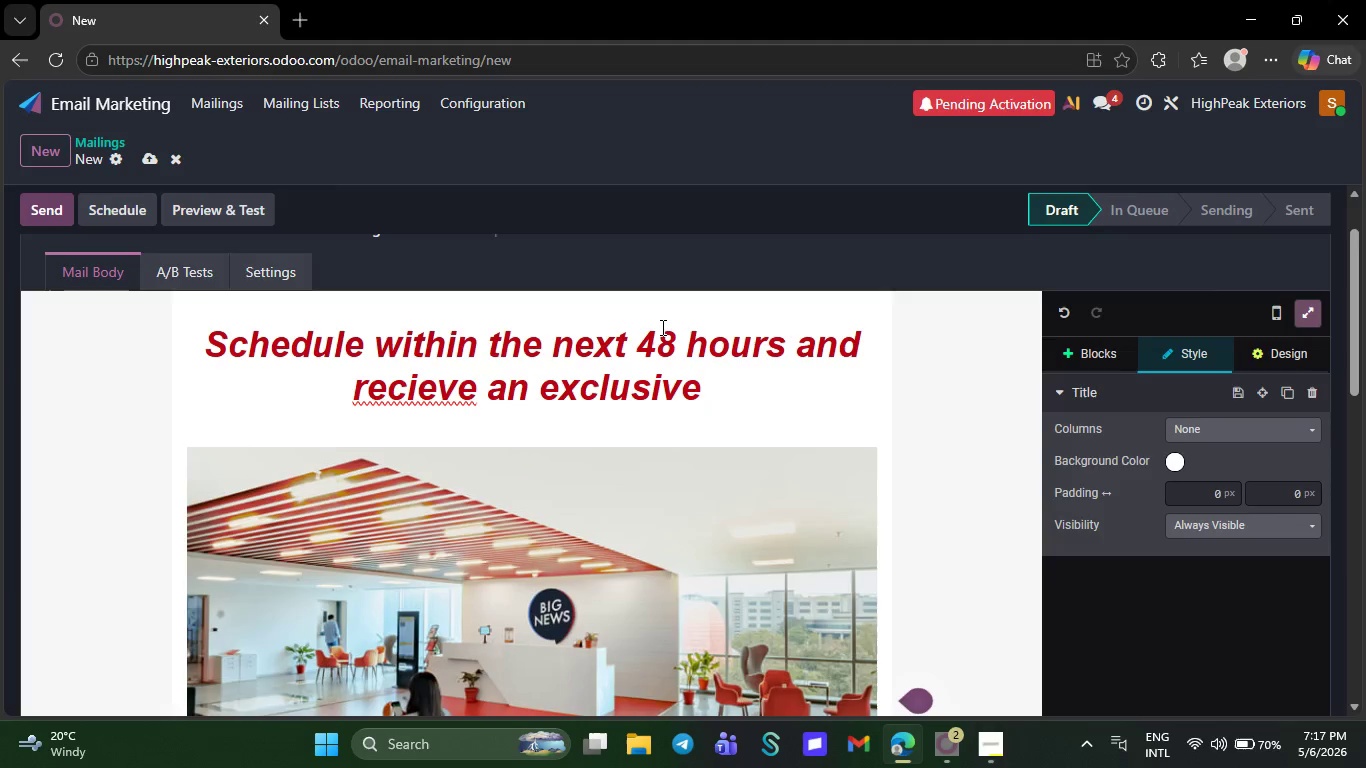 
type($50 seasonal discount)
 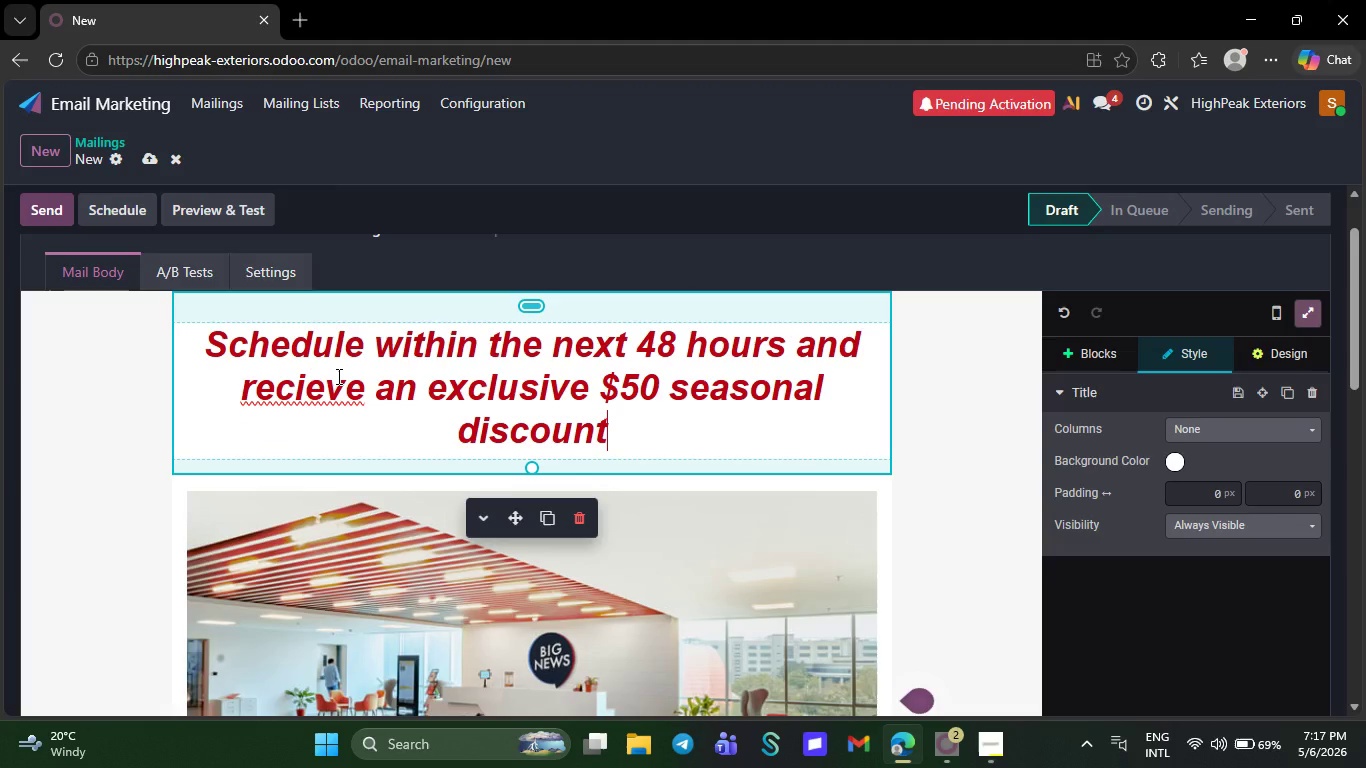 
right_click([332, 382])
 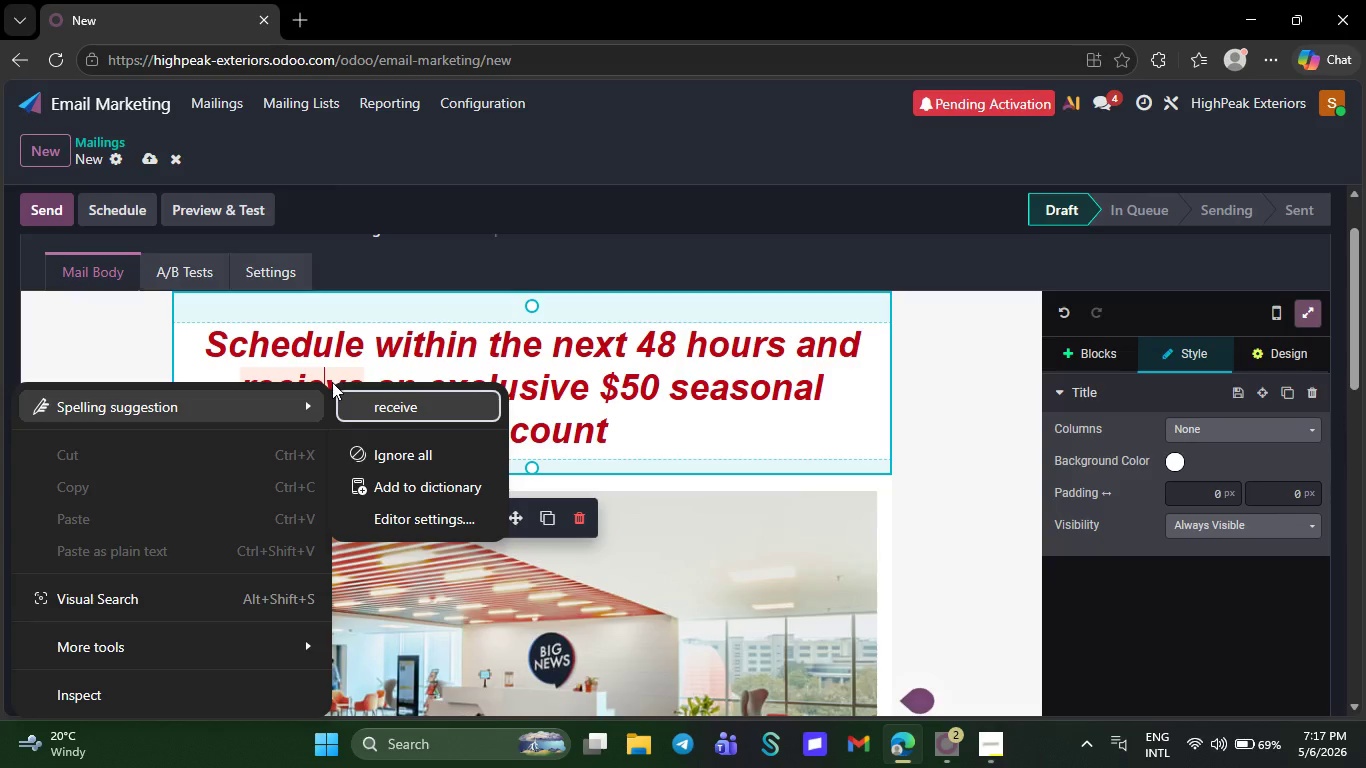 
left_click([381, 398])
 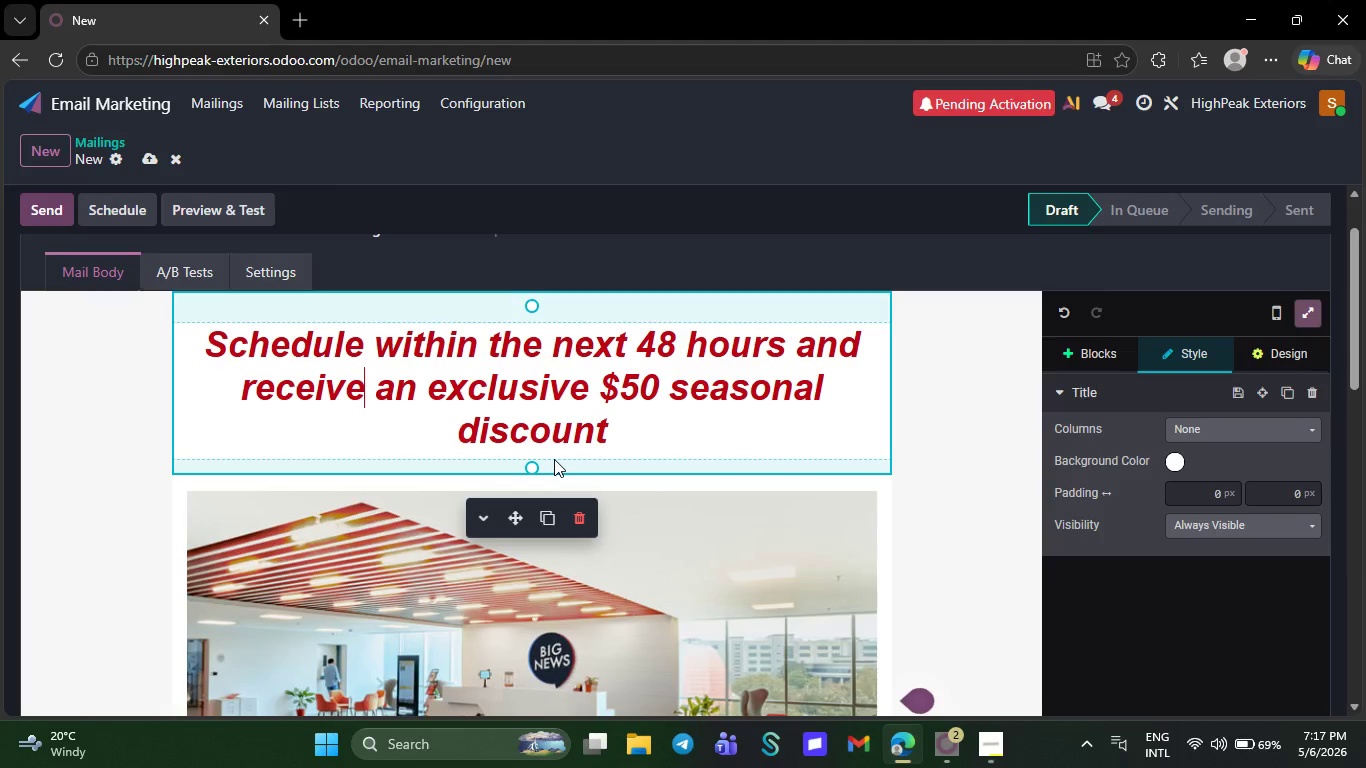 
left_click_drag(start_coordinate=[524, 475], to_coordinate=[532, 411])
 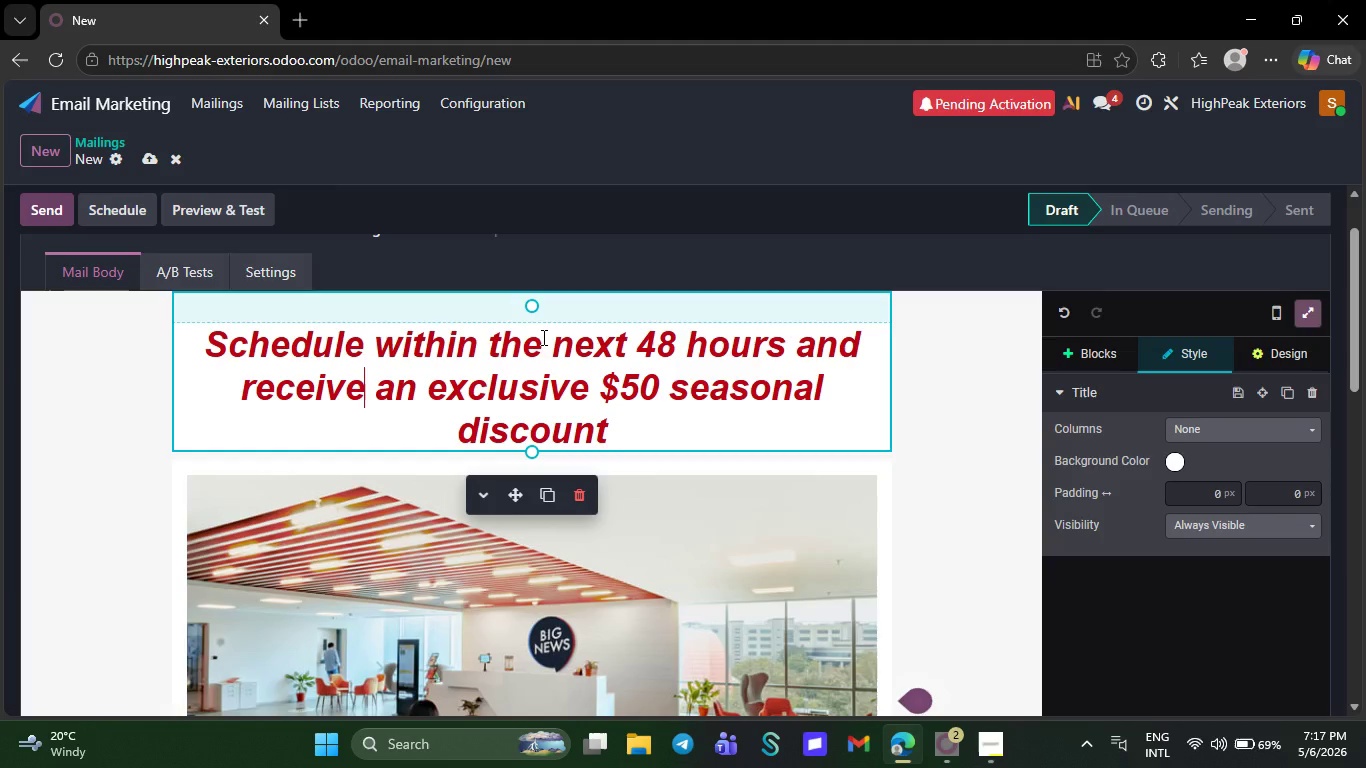 
left_click_drag(start_coordinate=[538, 319], to_coordinate=[529, 270])
 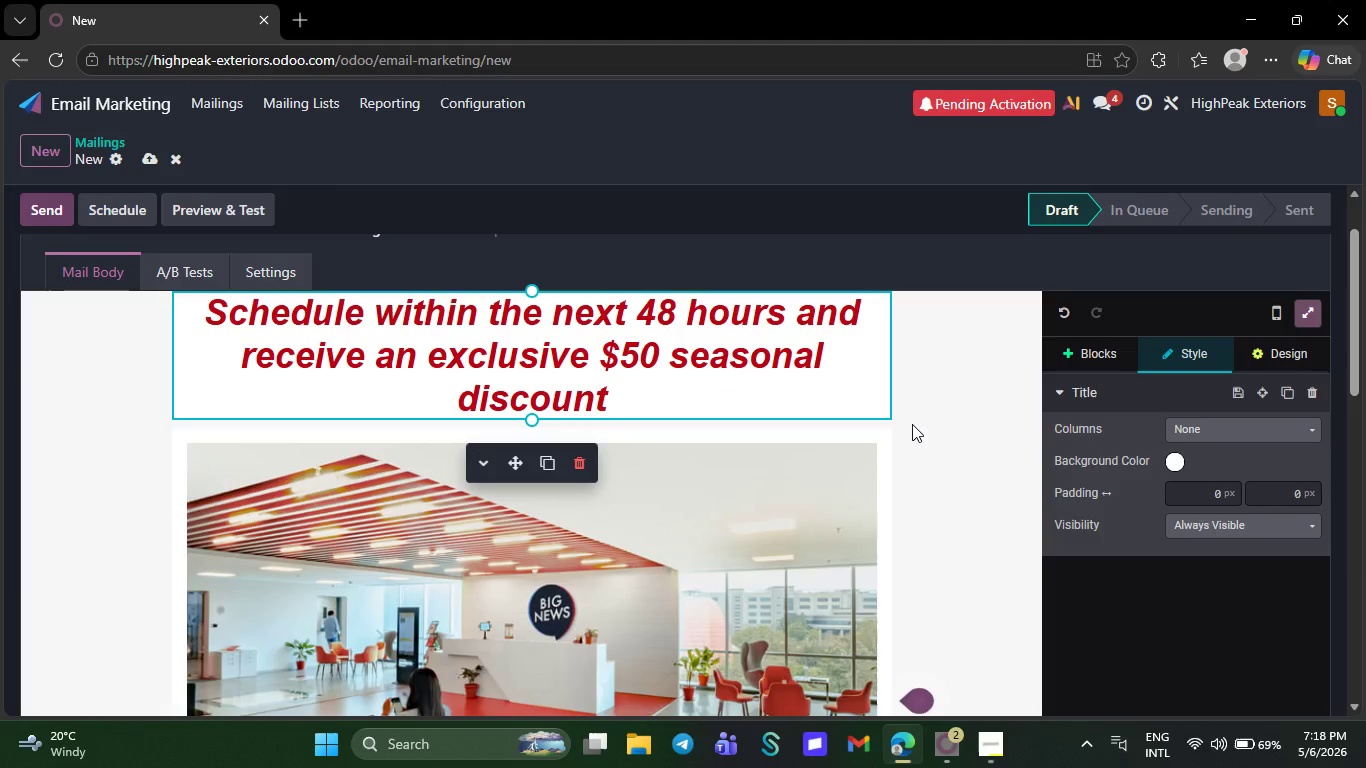 
left_click([912, 424])
 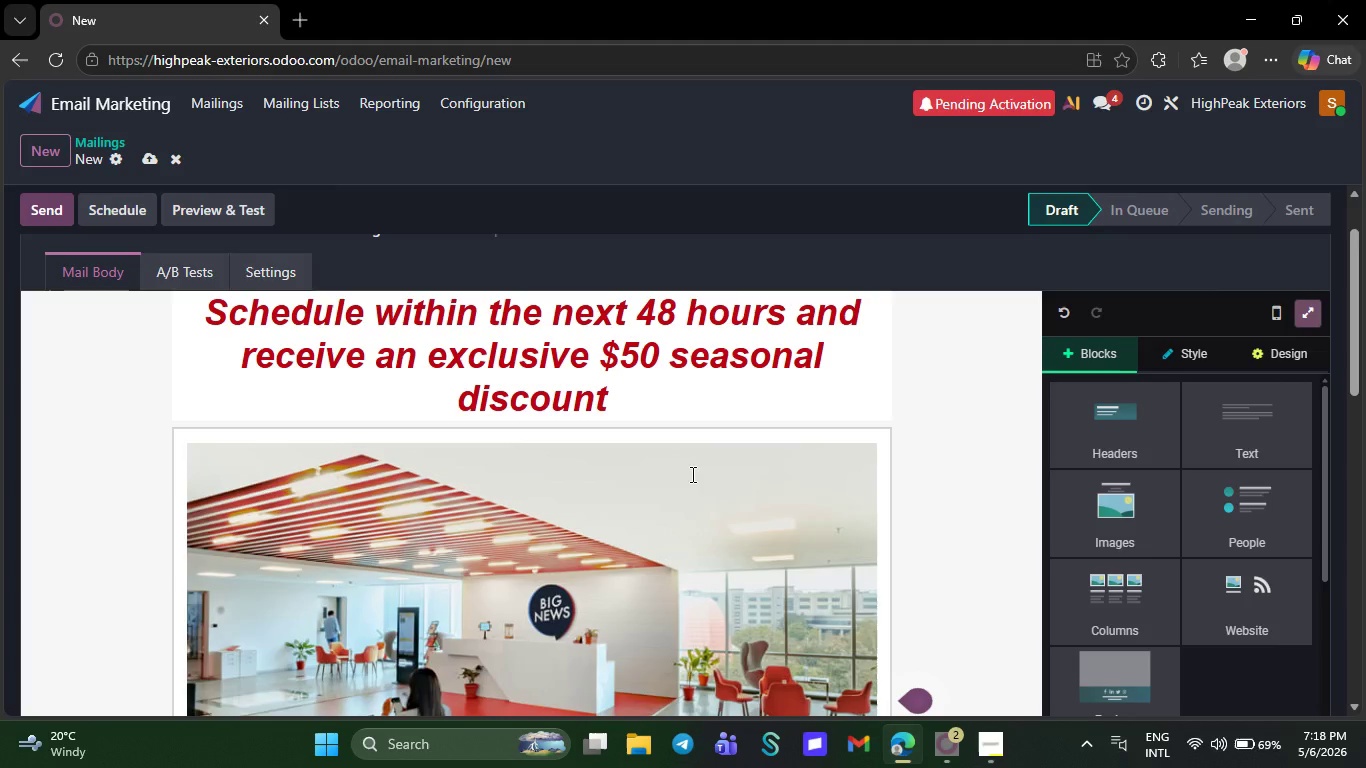 
double_click([691, 474])
 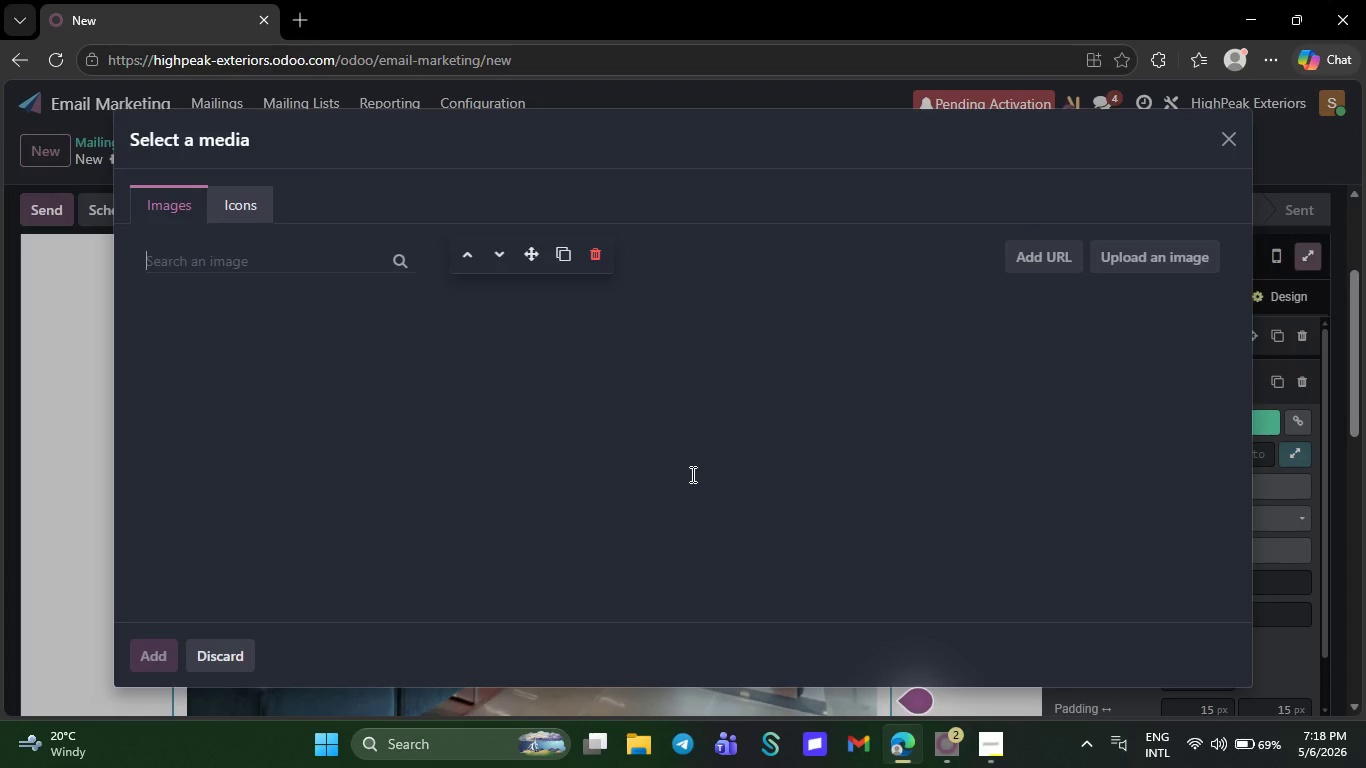 
type(gutter instal)
 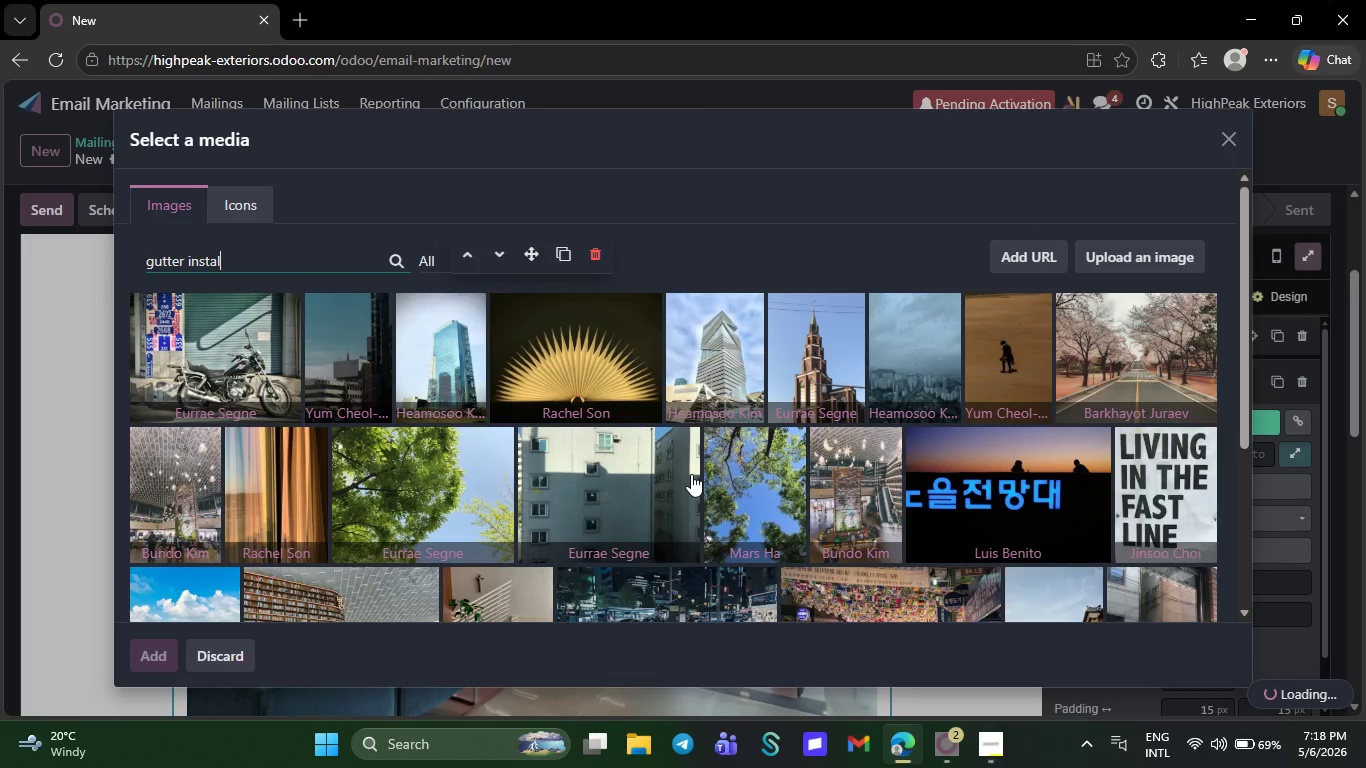 
key(A)
 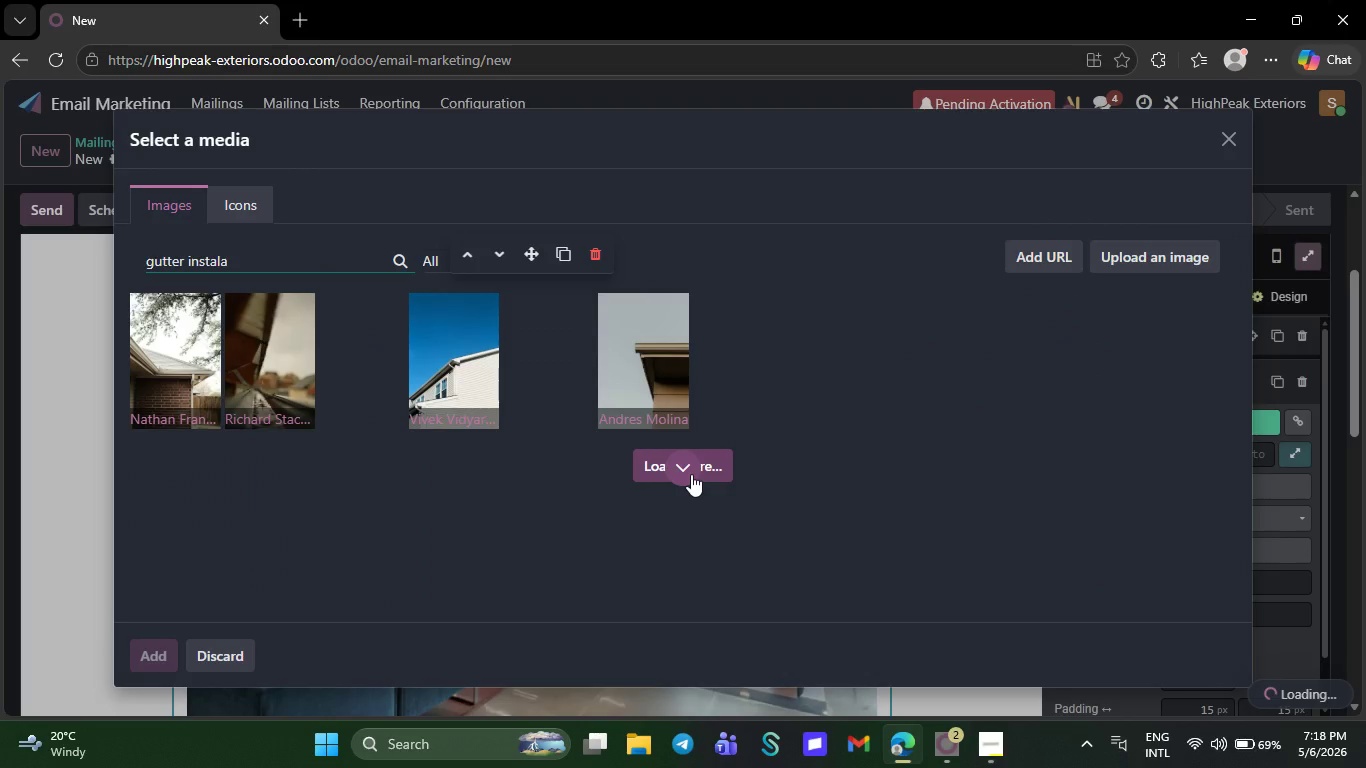 
key(Backspace)
type(lation)
 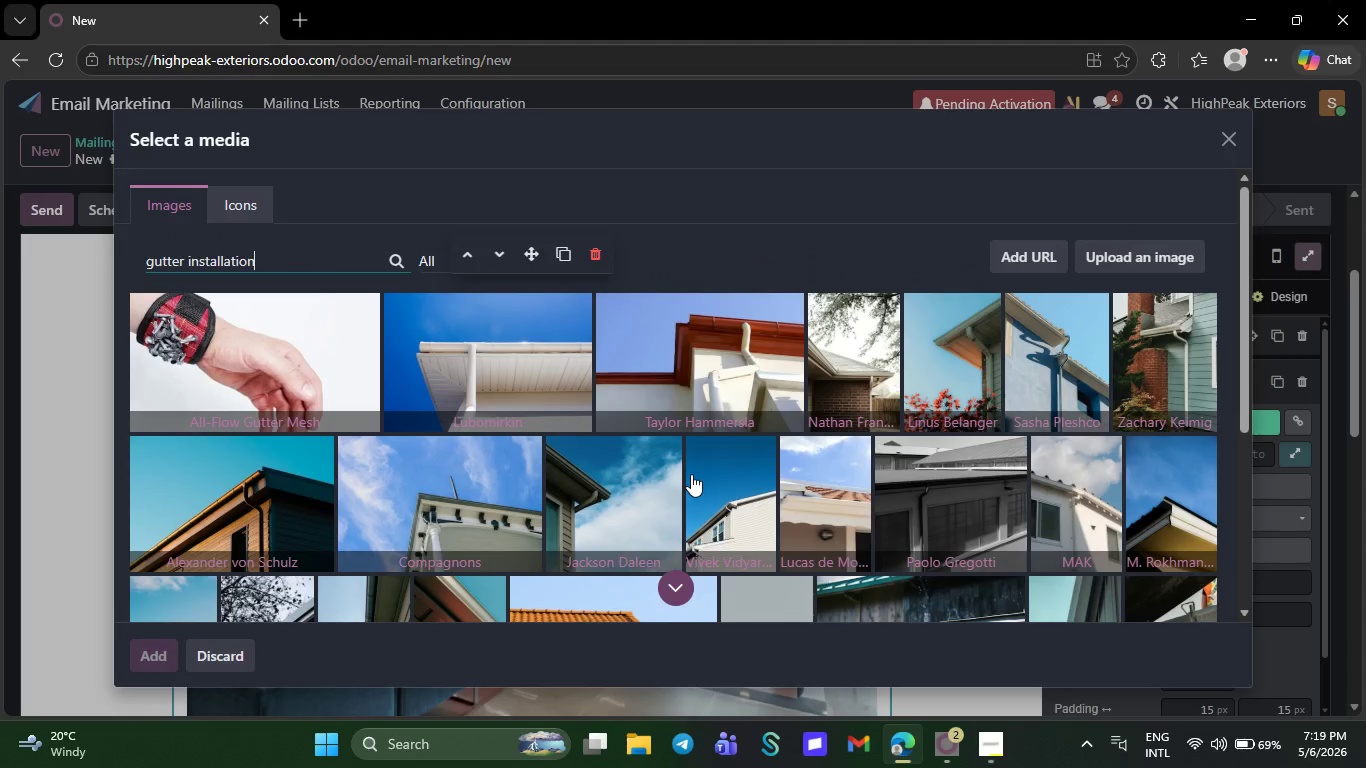 
wait(47.56)
 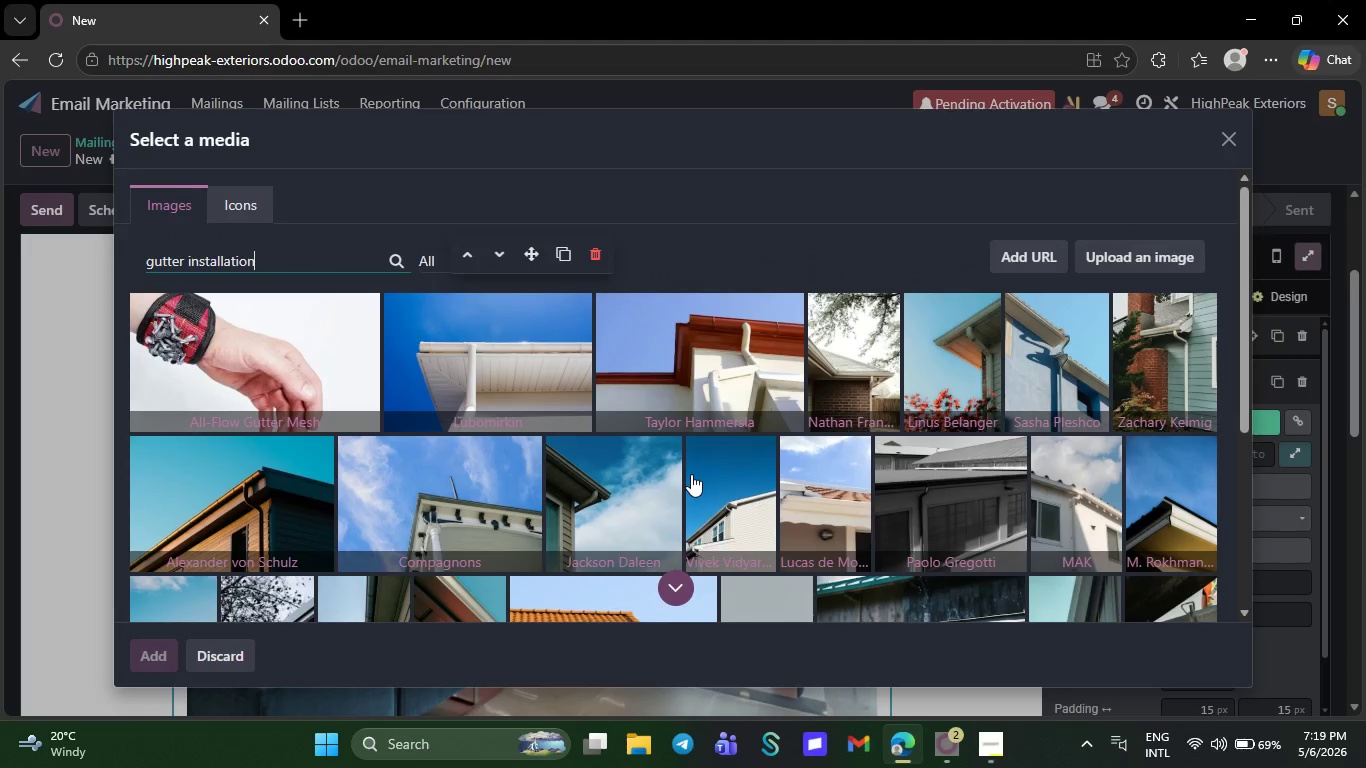 
left_click([674, 596])
 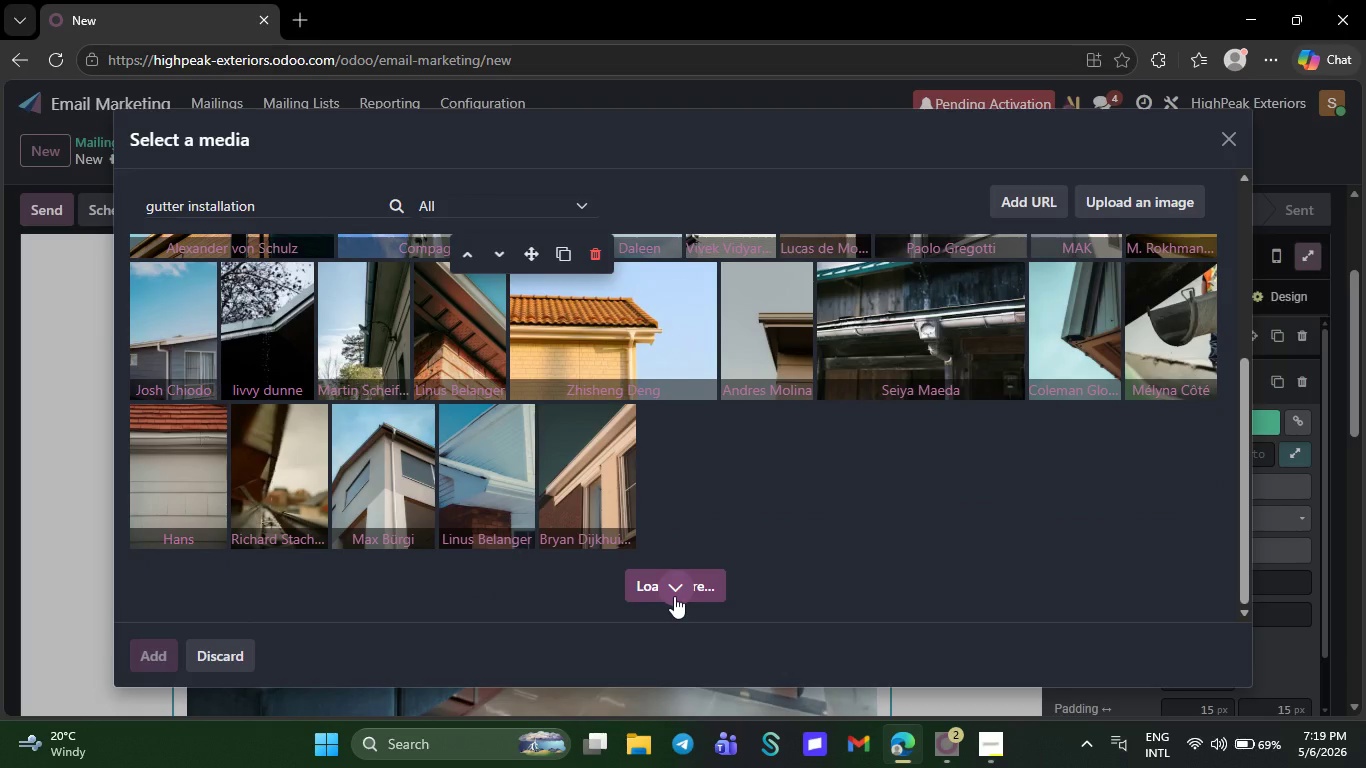 
left_click([674, 596])
 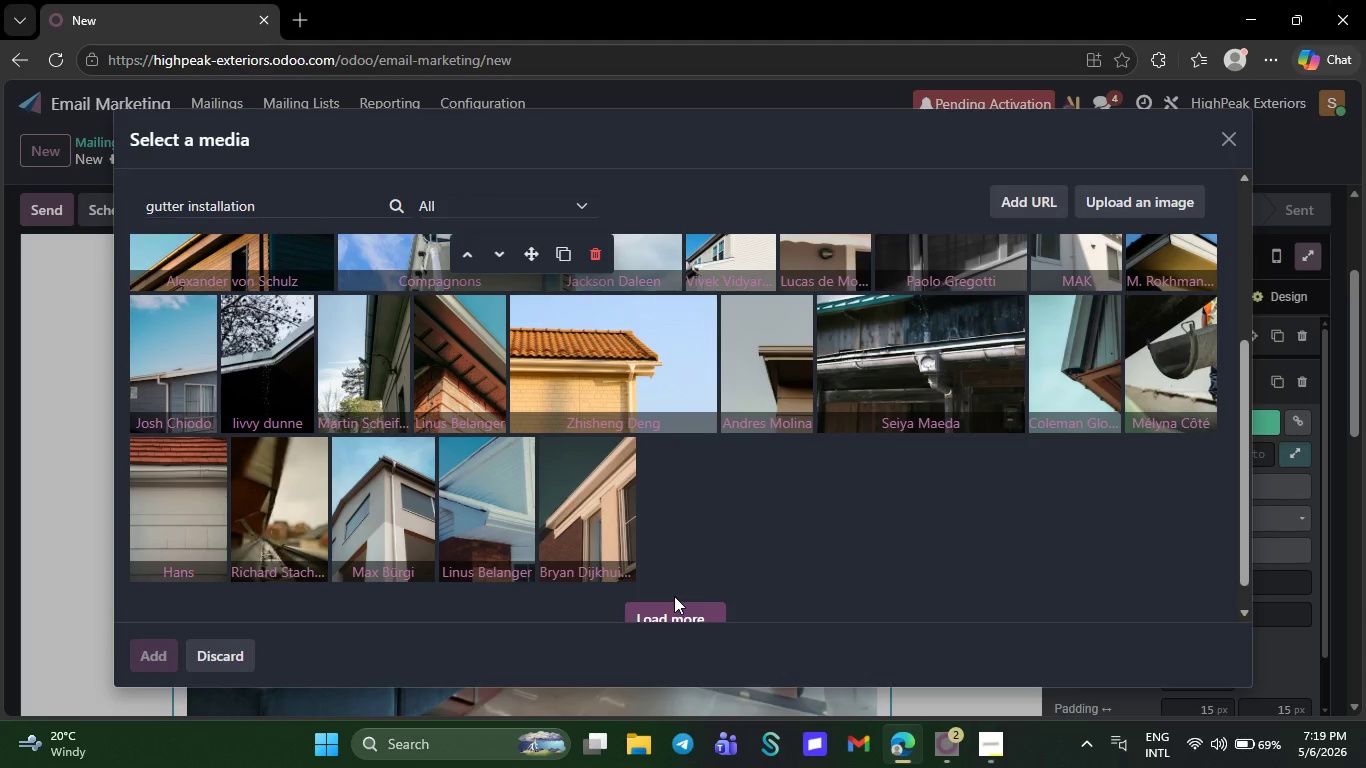 
wait(18.45)
 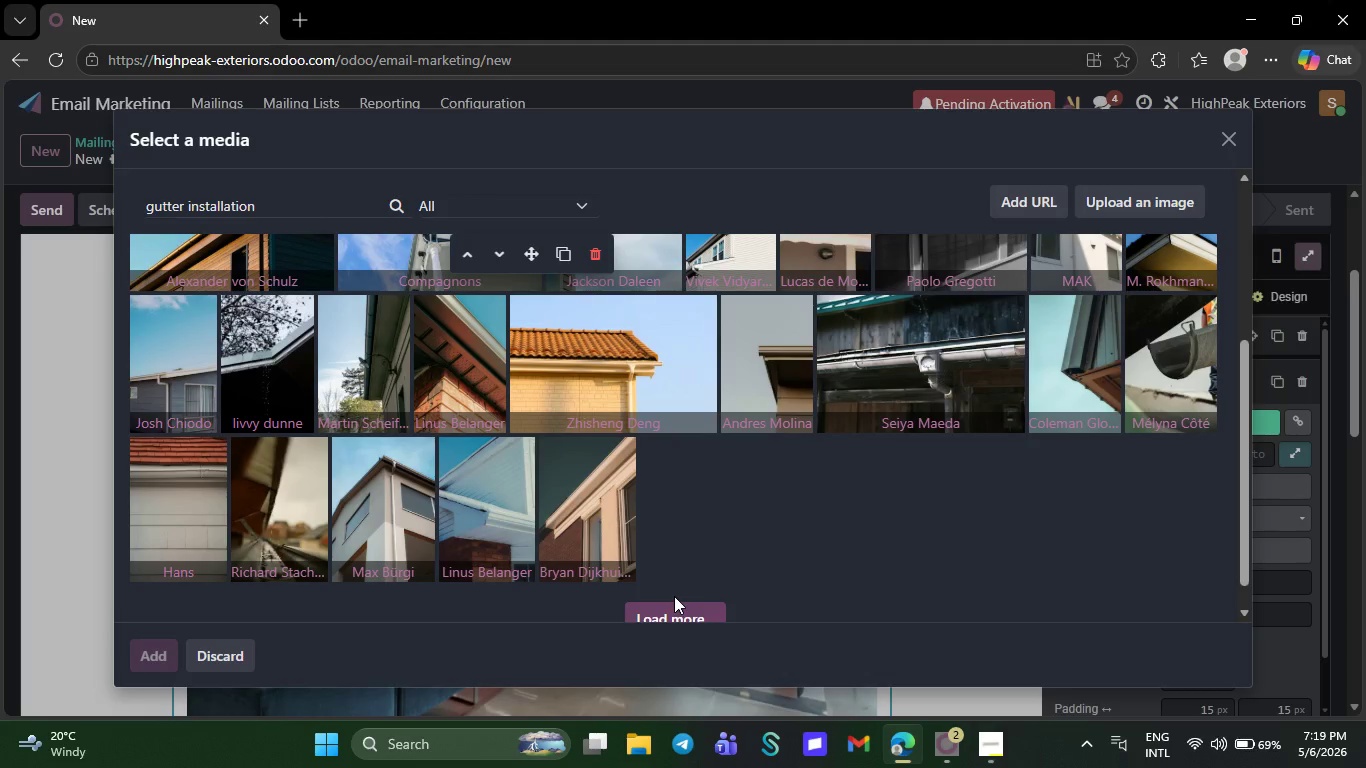 
left_click([670, 614])
 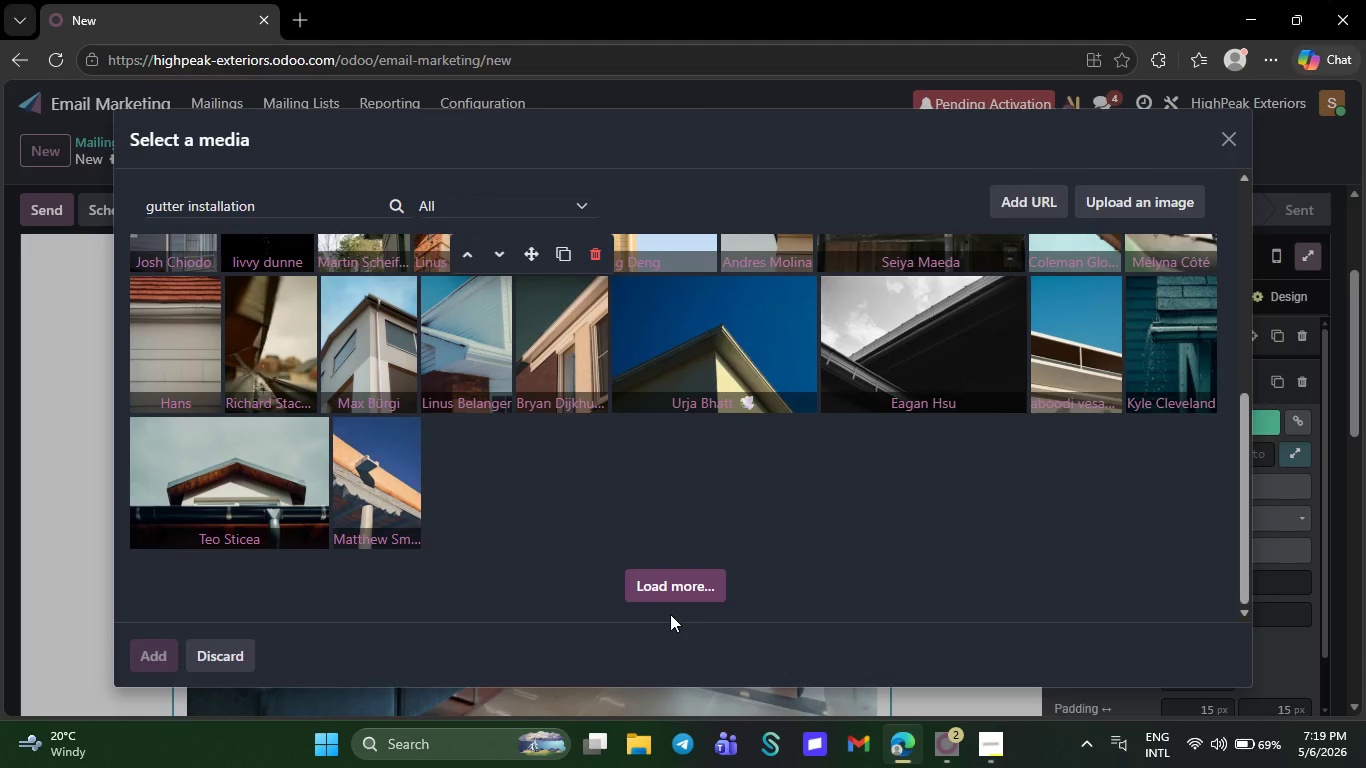 
wait(7.02)
 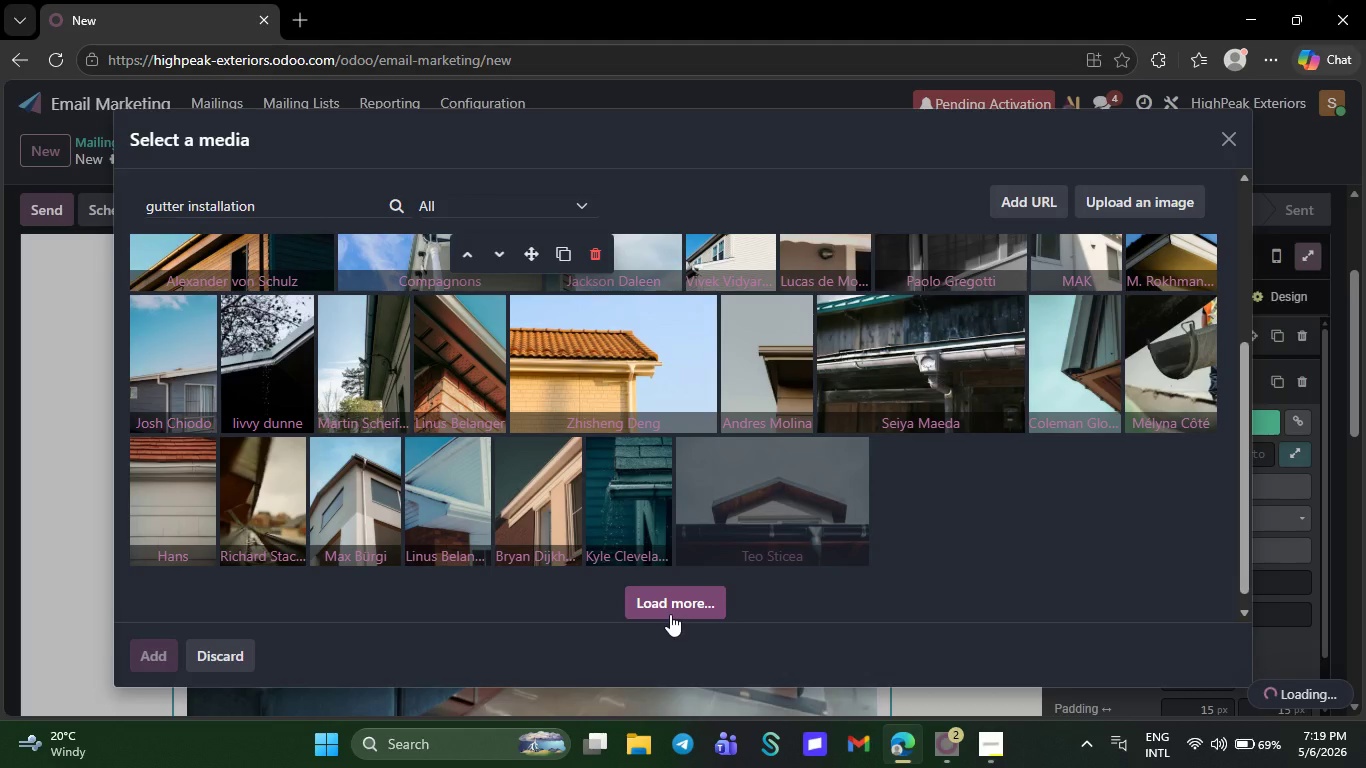 
left_click([205, 465])
 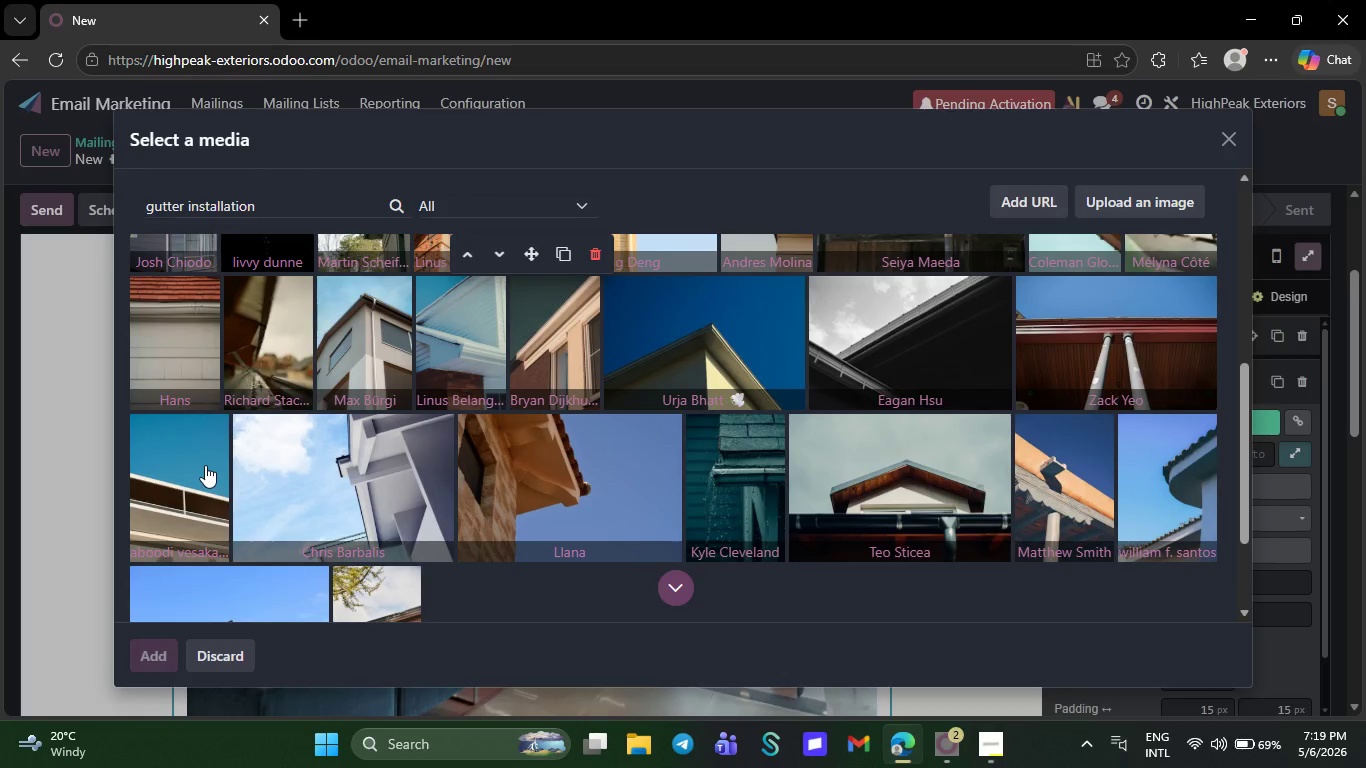 
wait(14.96)
 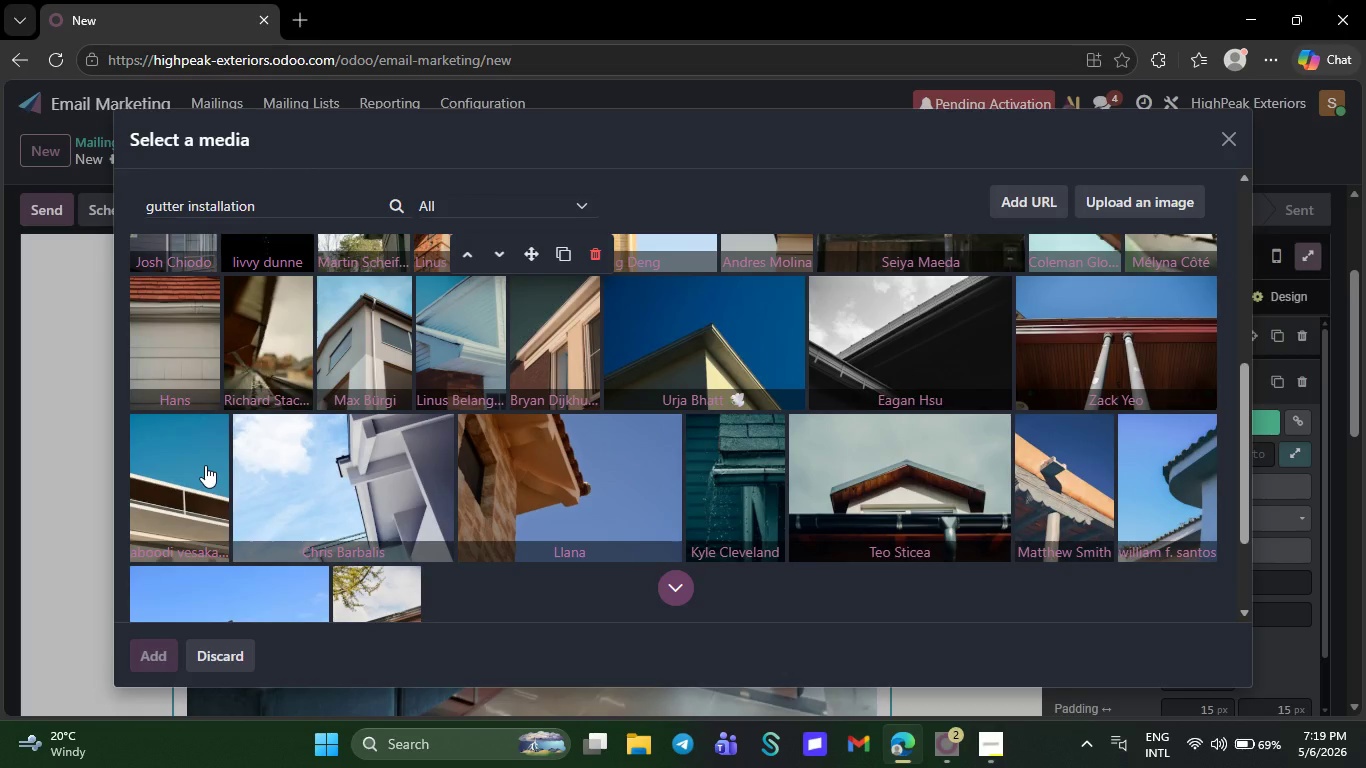 
mouse_move([516, 545])
 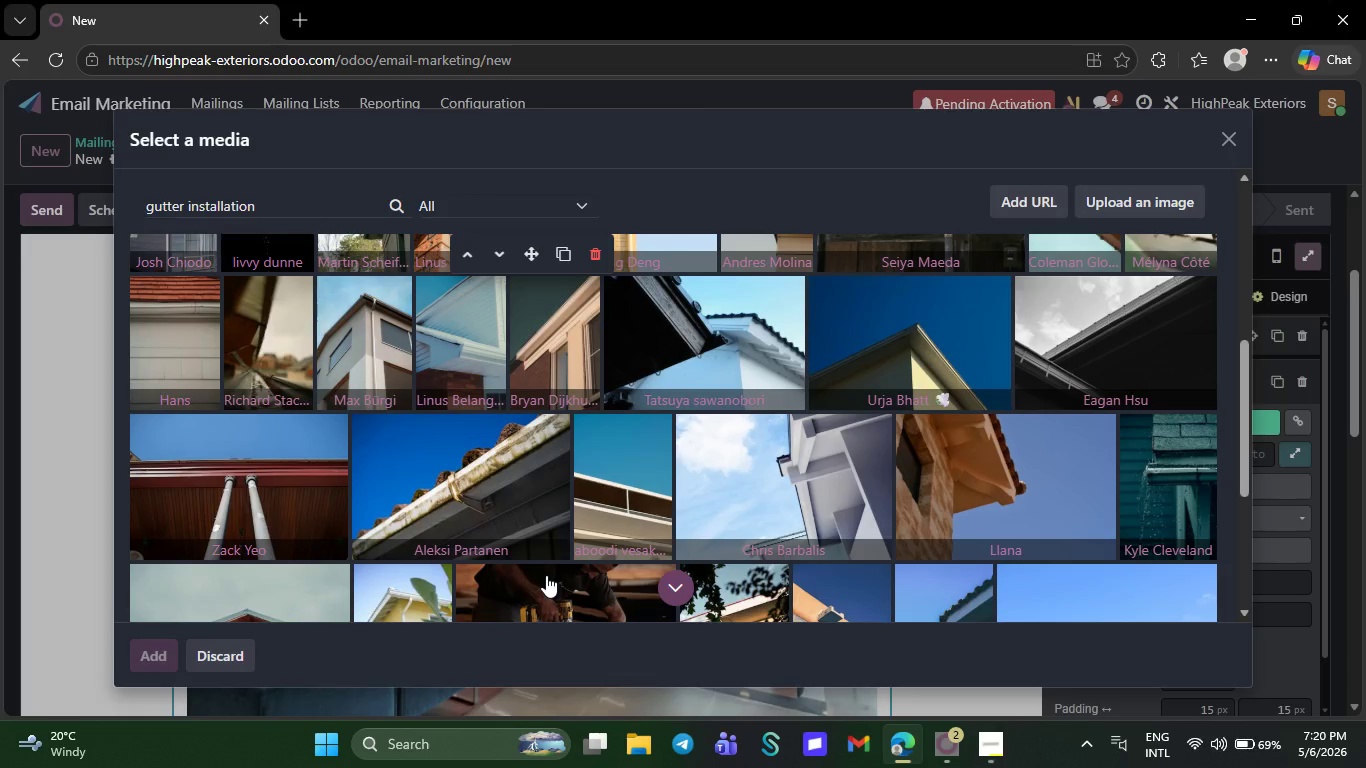 
left_click([545, 575])
 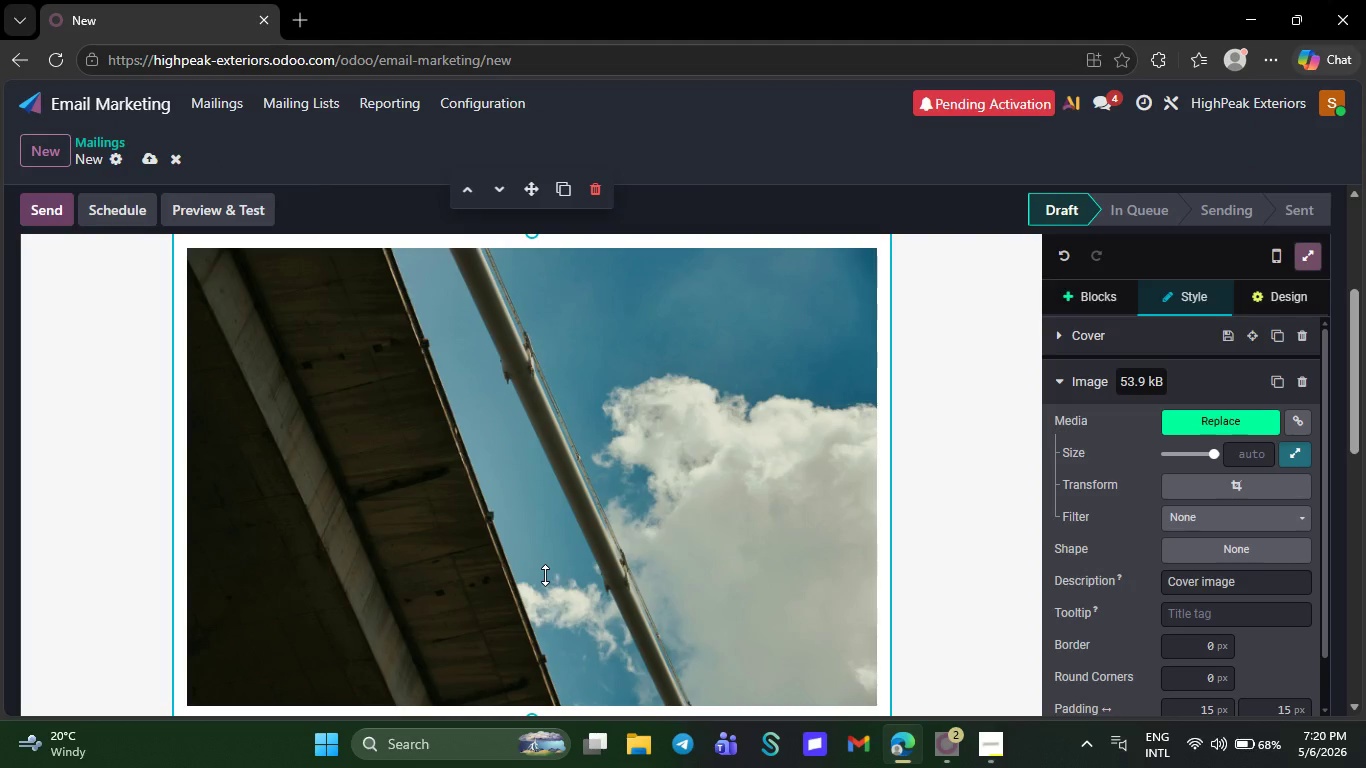 
wait(5.97)
 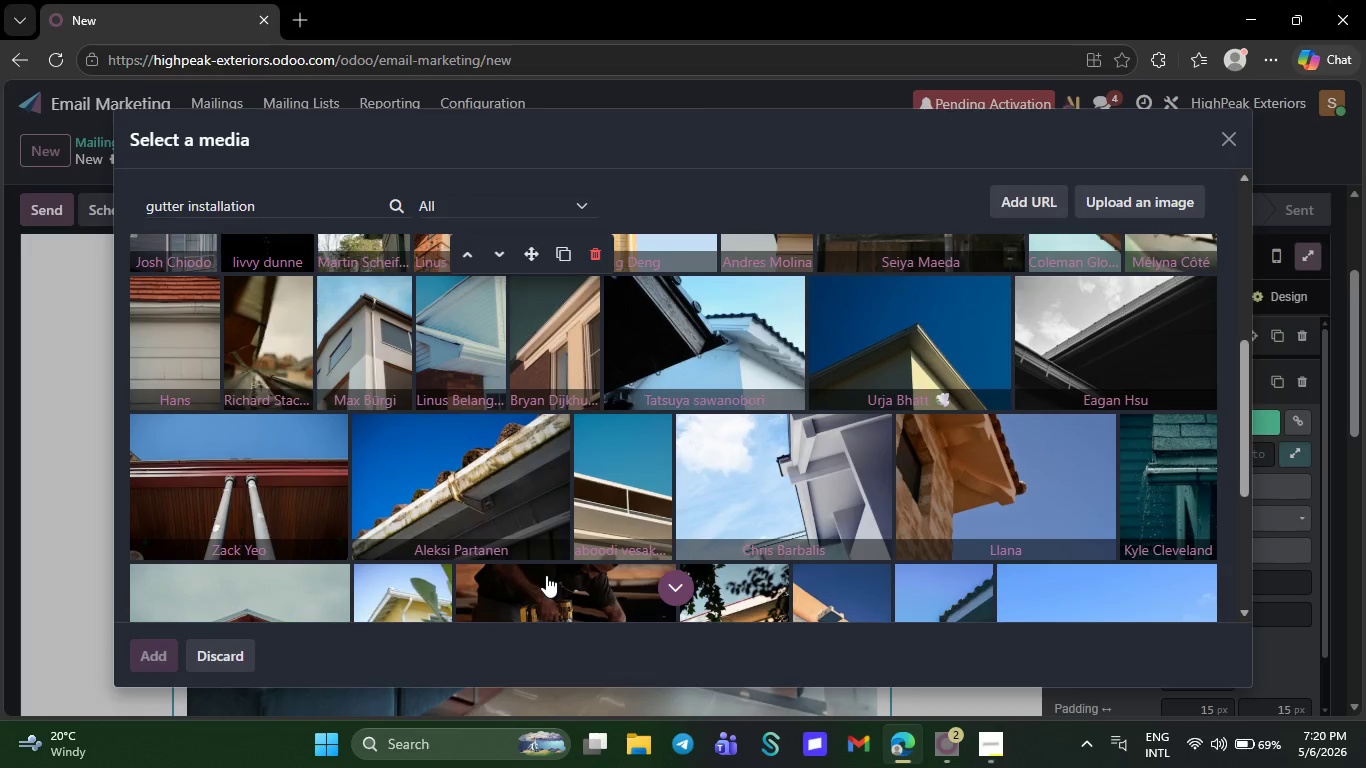 
double_click([545, 575])
 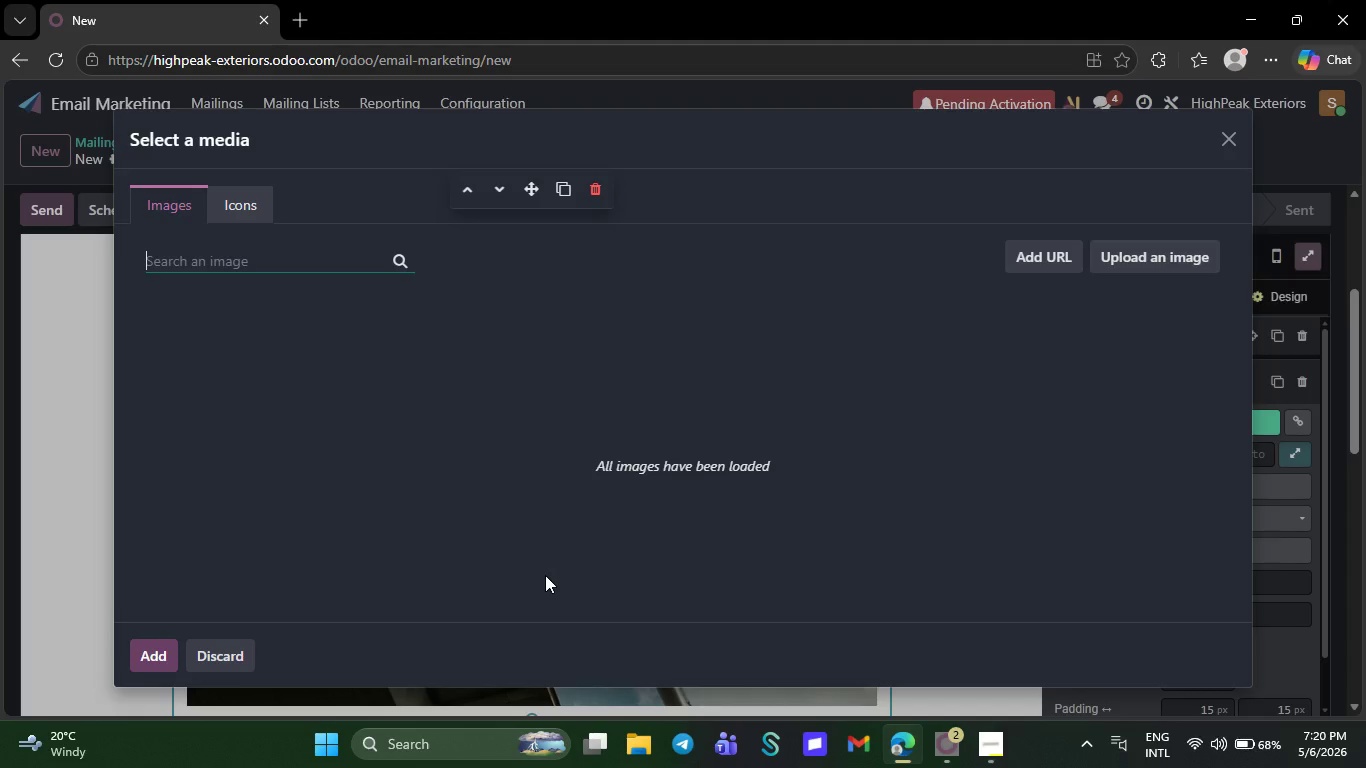 
type(gutter installation)
 